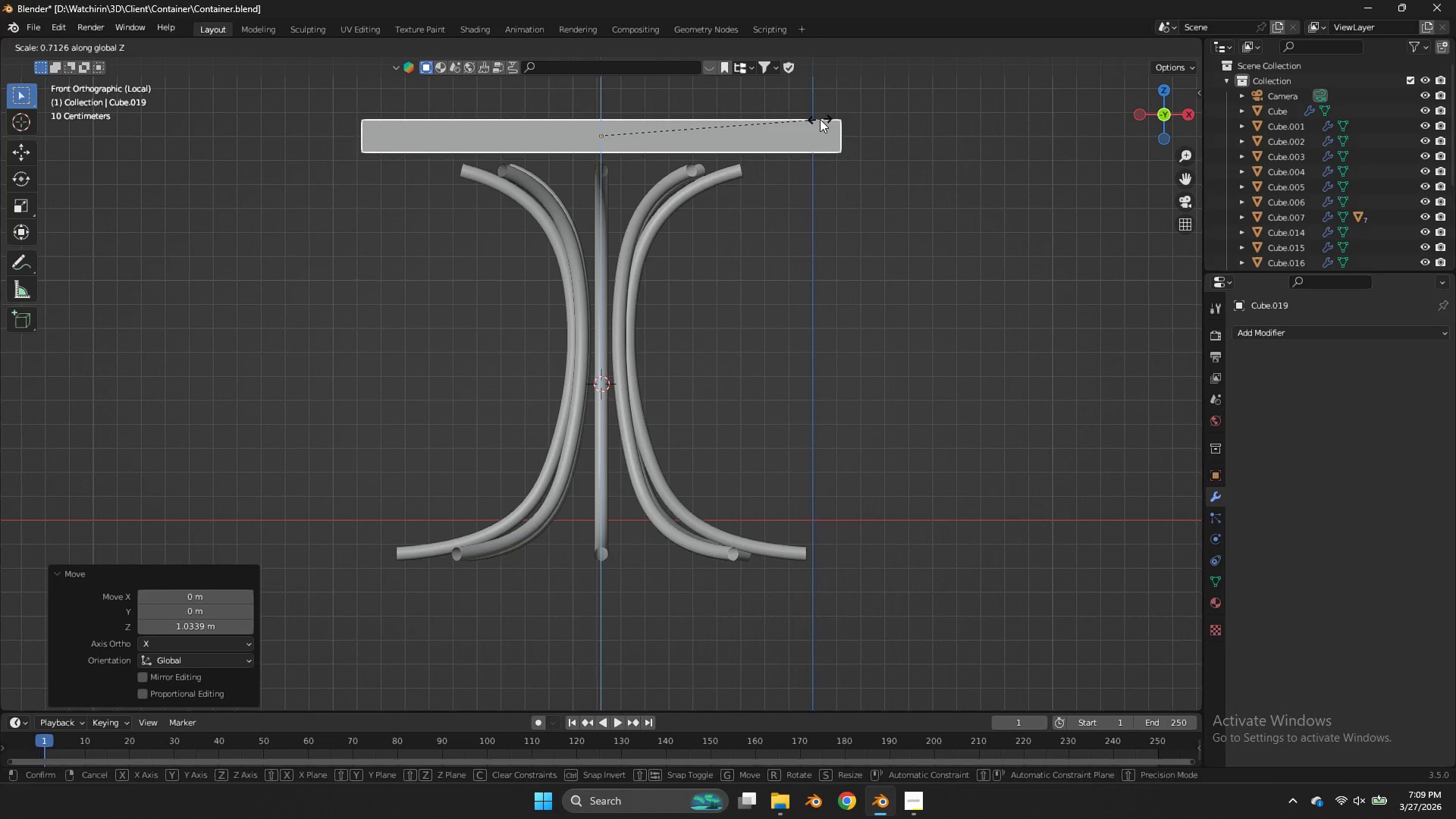 
left_click([820, 119])
 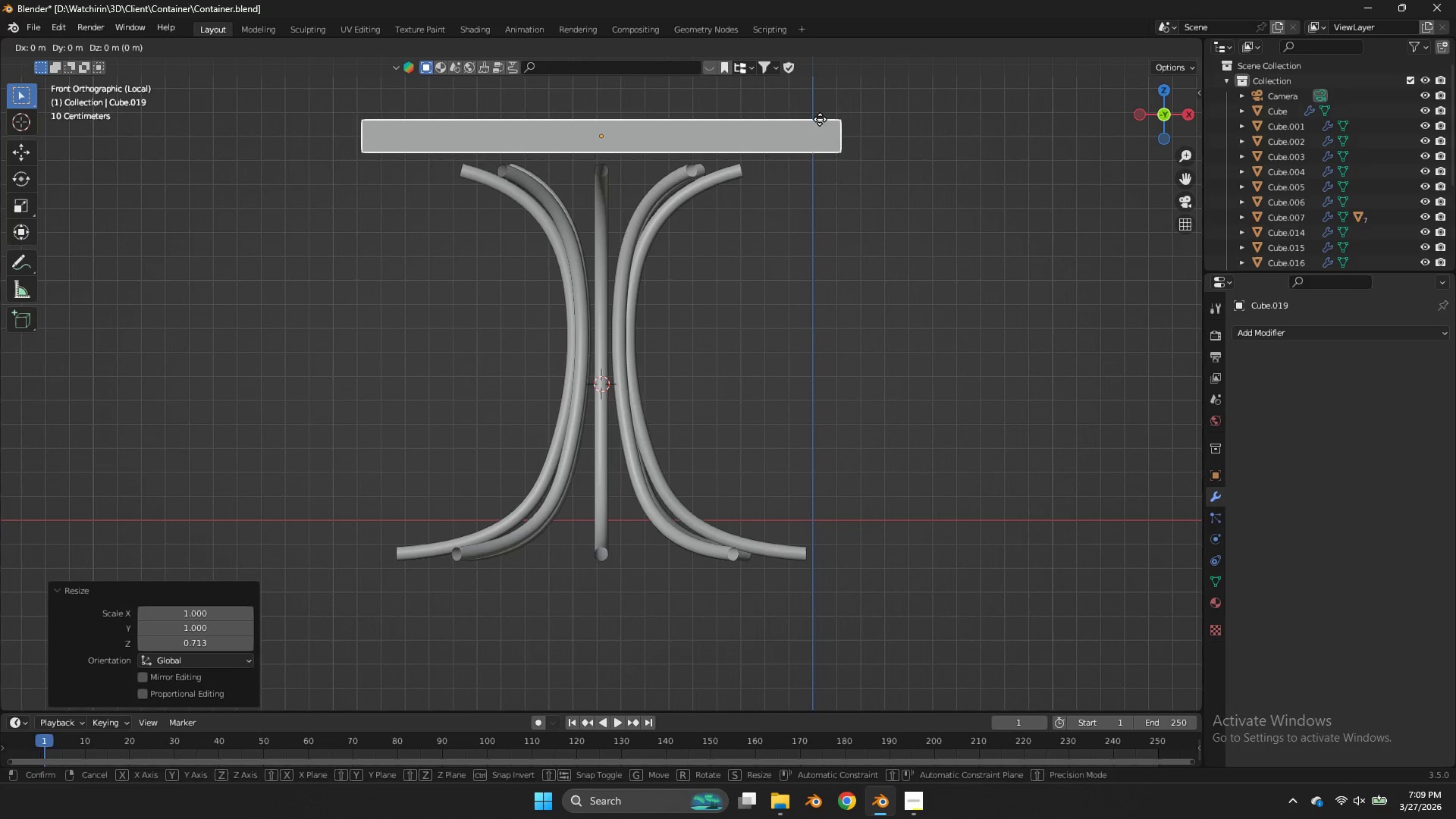 
type(gz)
 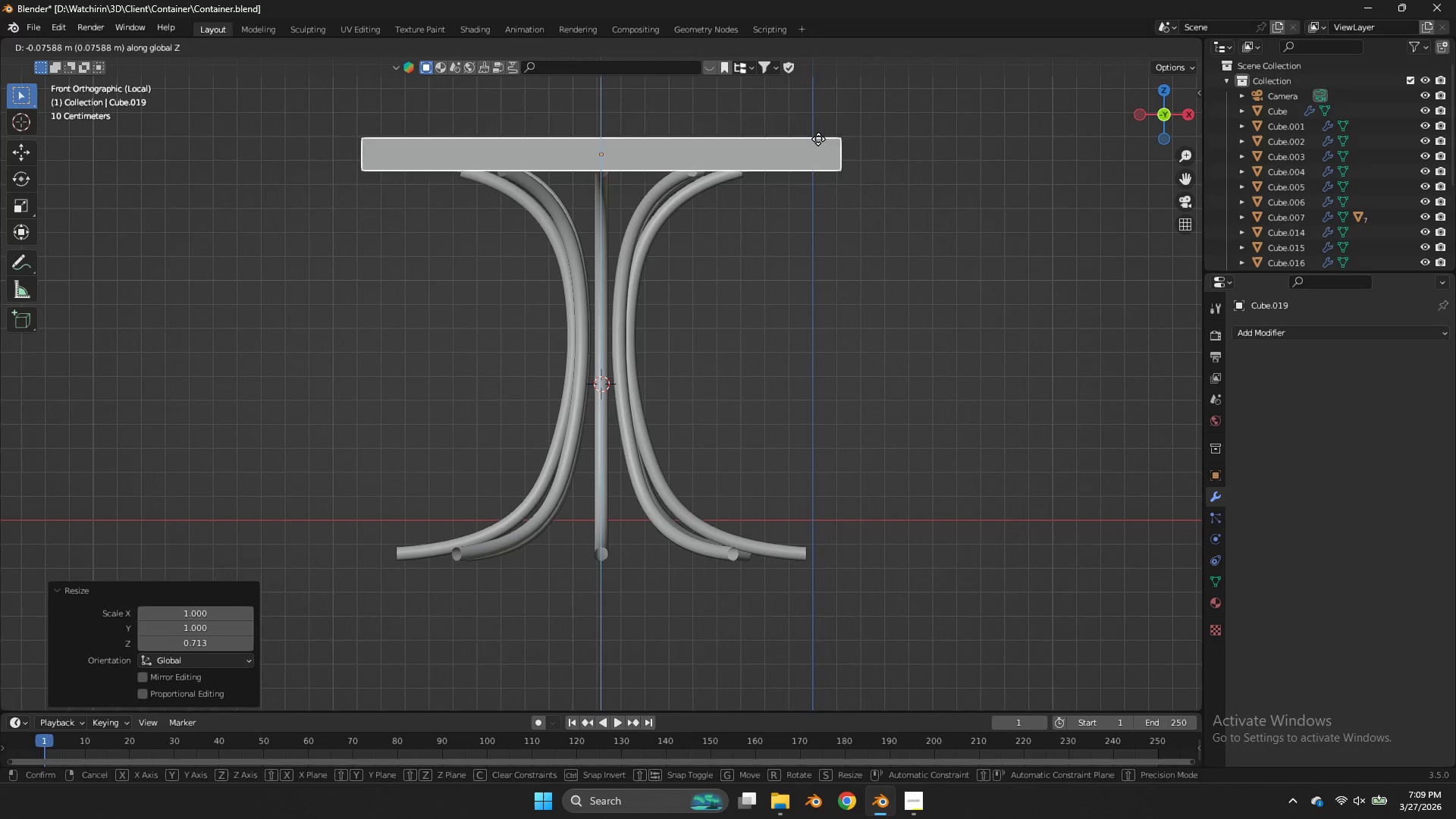 
left_click([818, 139])
 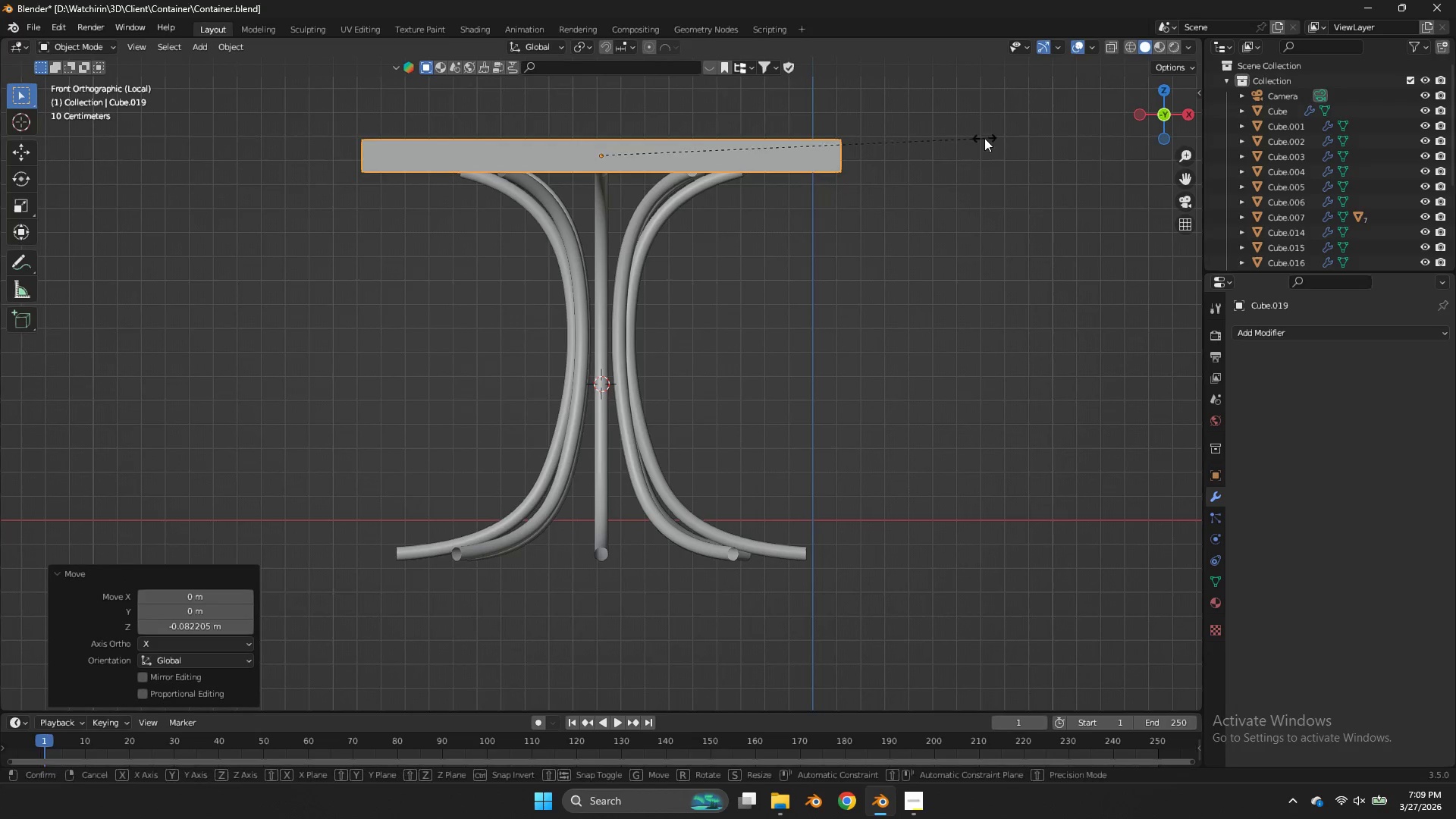 
type(sz)
 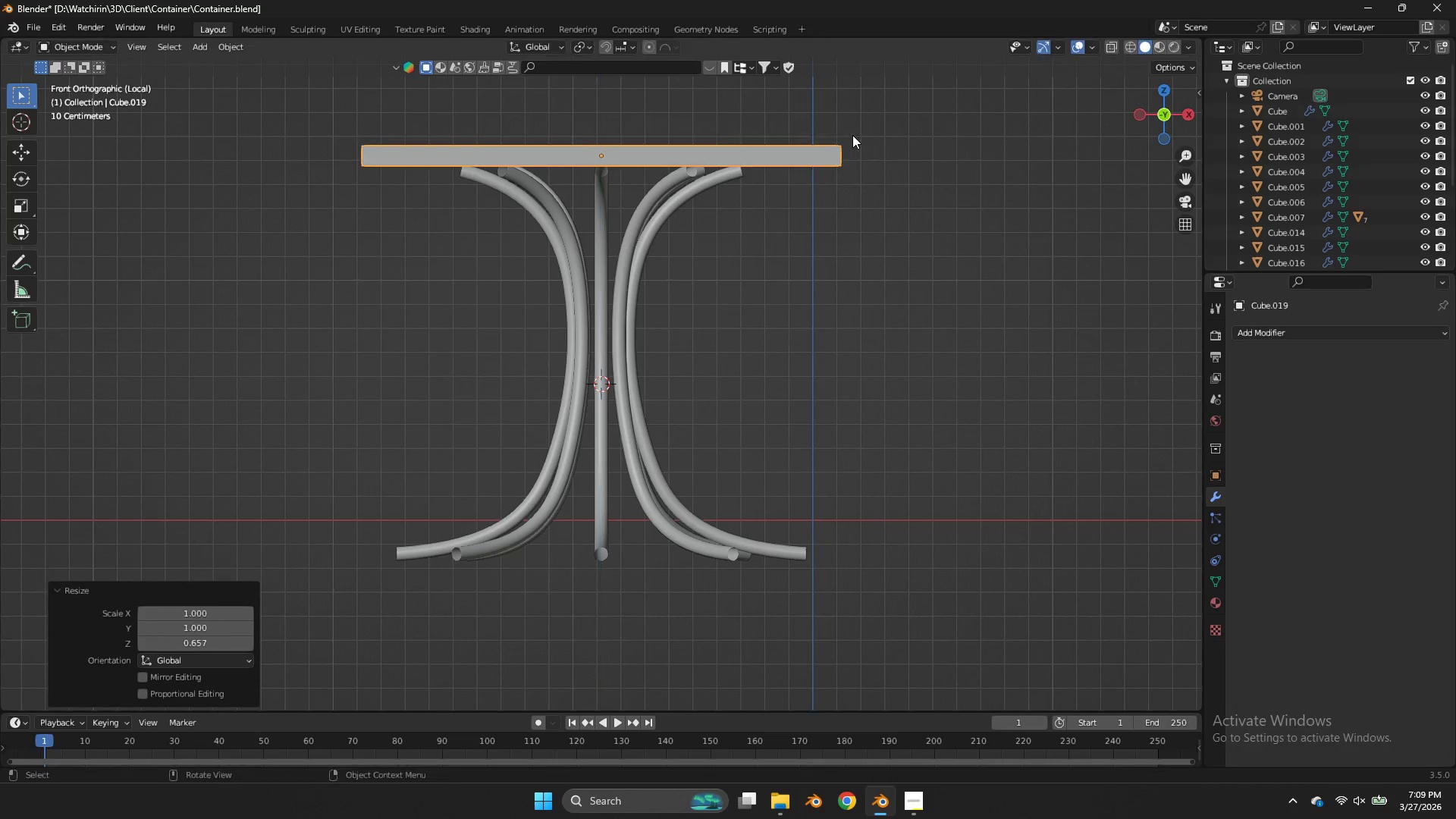 
left_click([852, 135])
 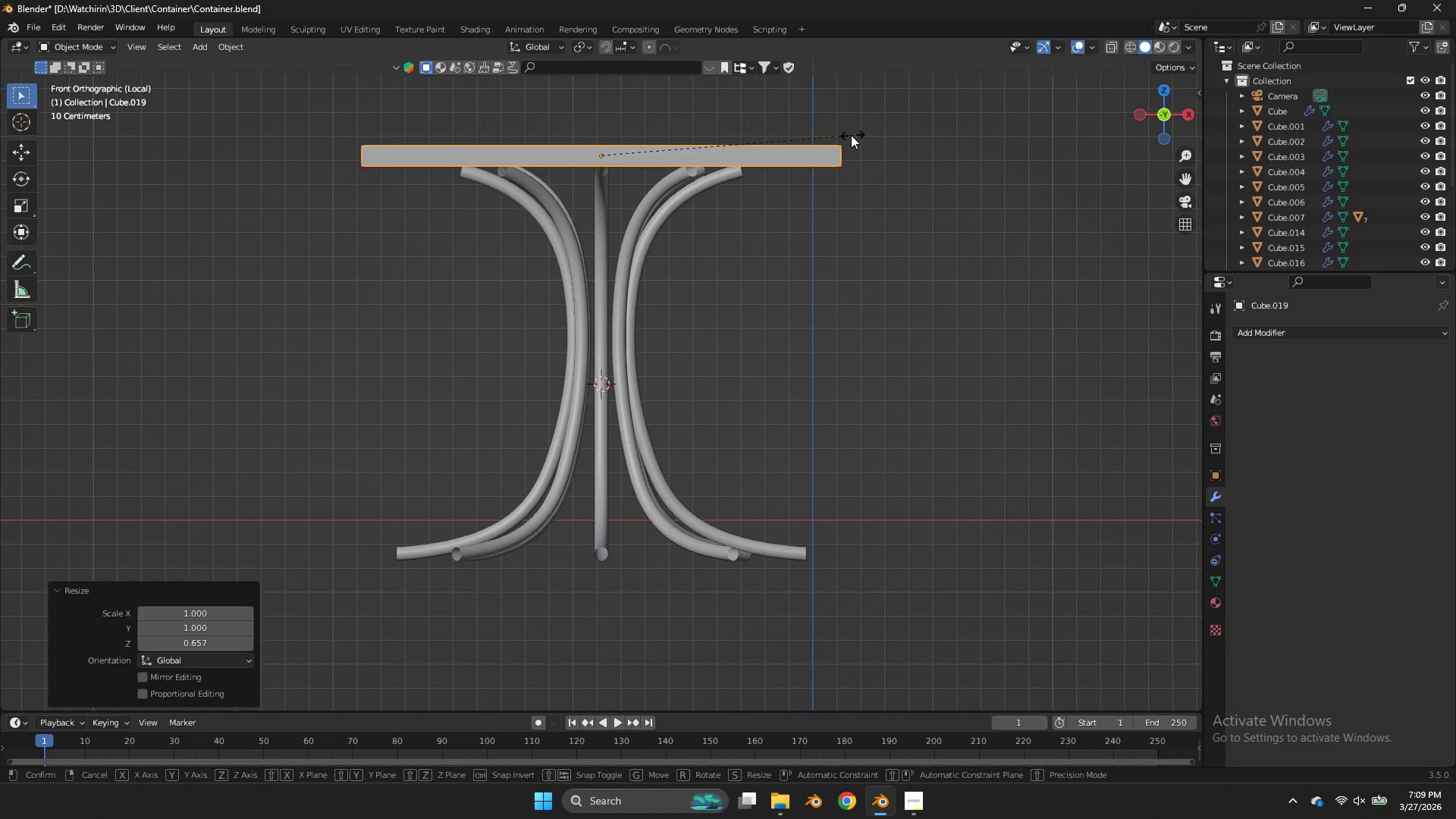 
key(S)
 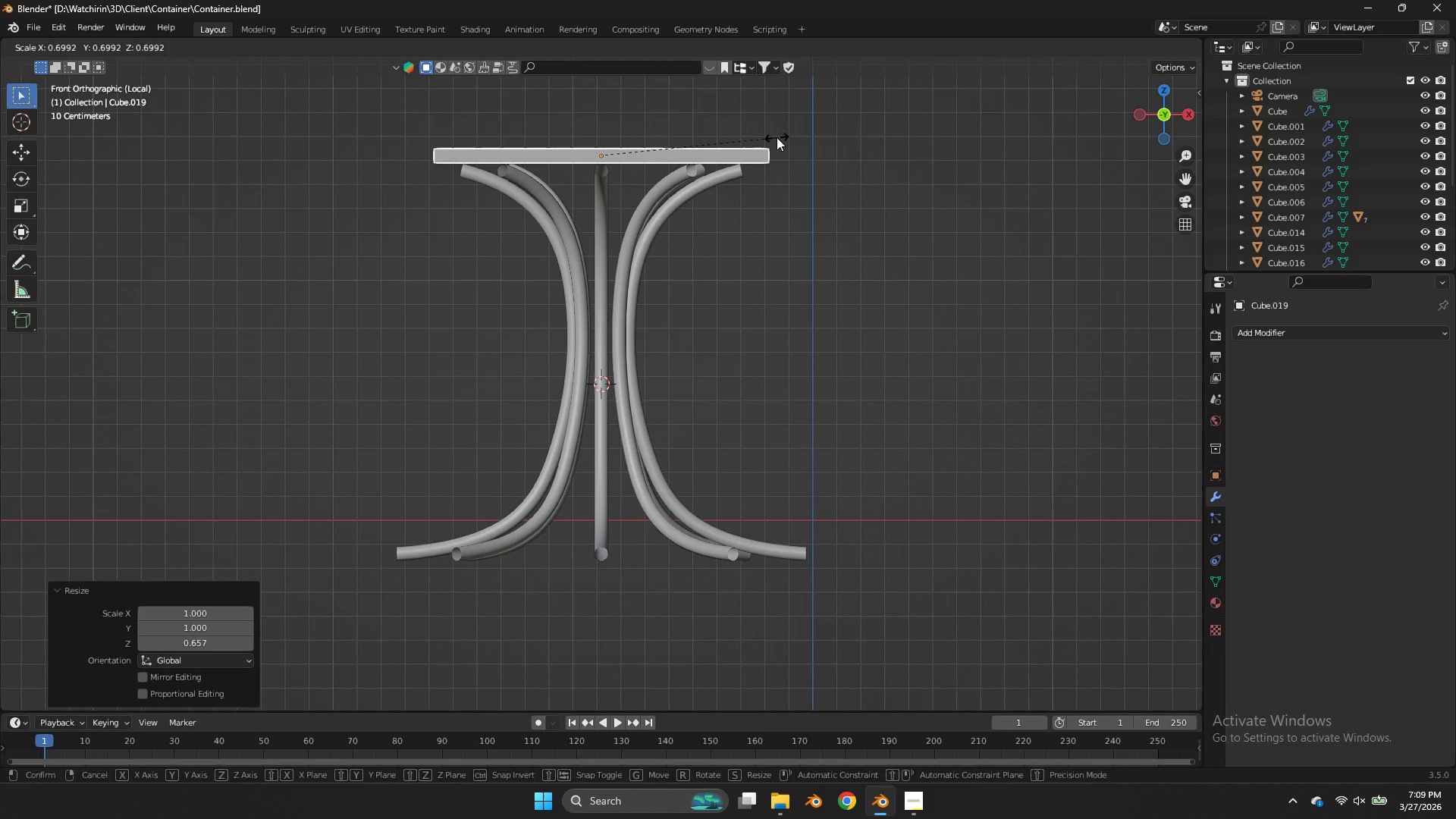 
left_click([777, 137])
 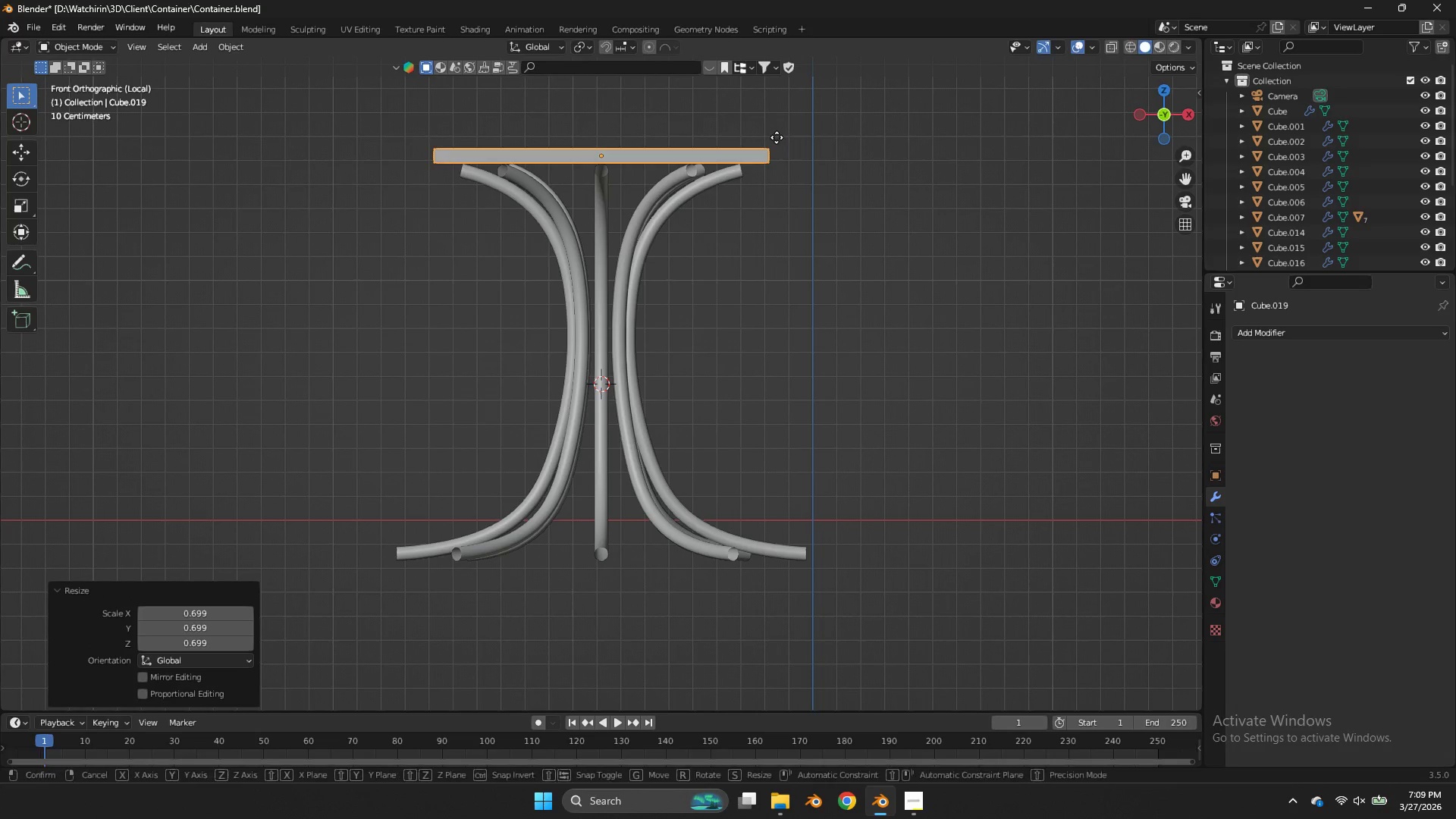 
type(gz)
 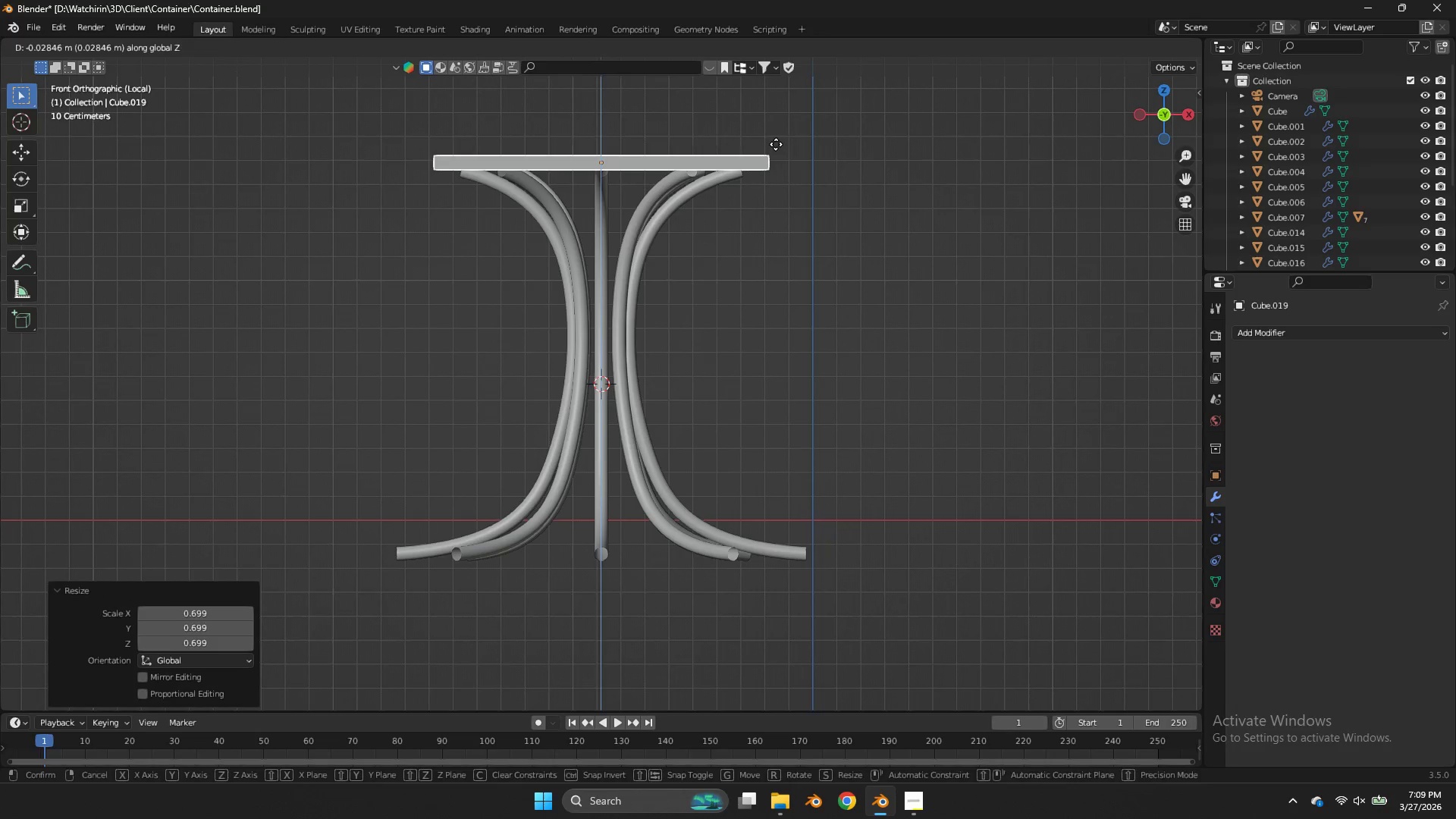 
left_click([776, 144])
 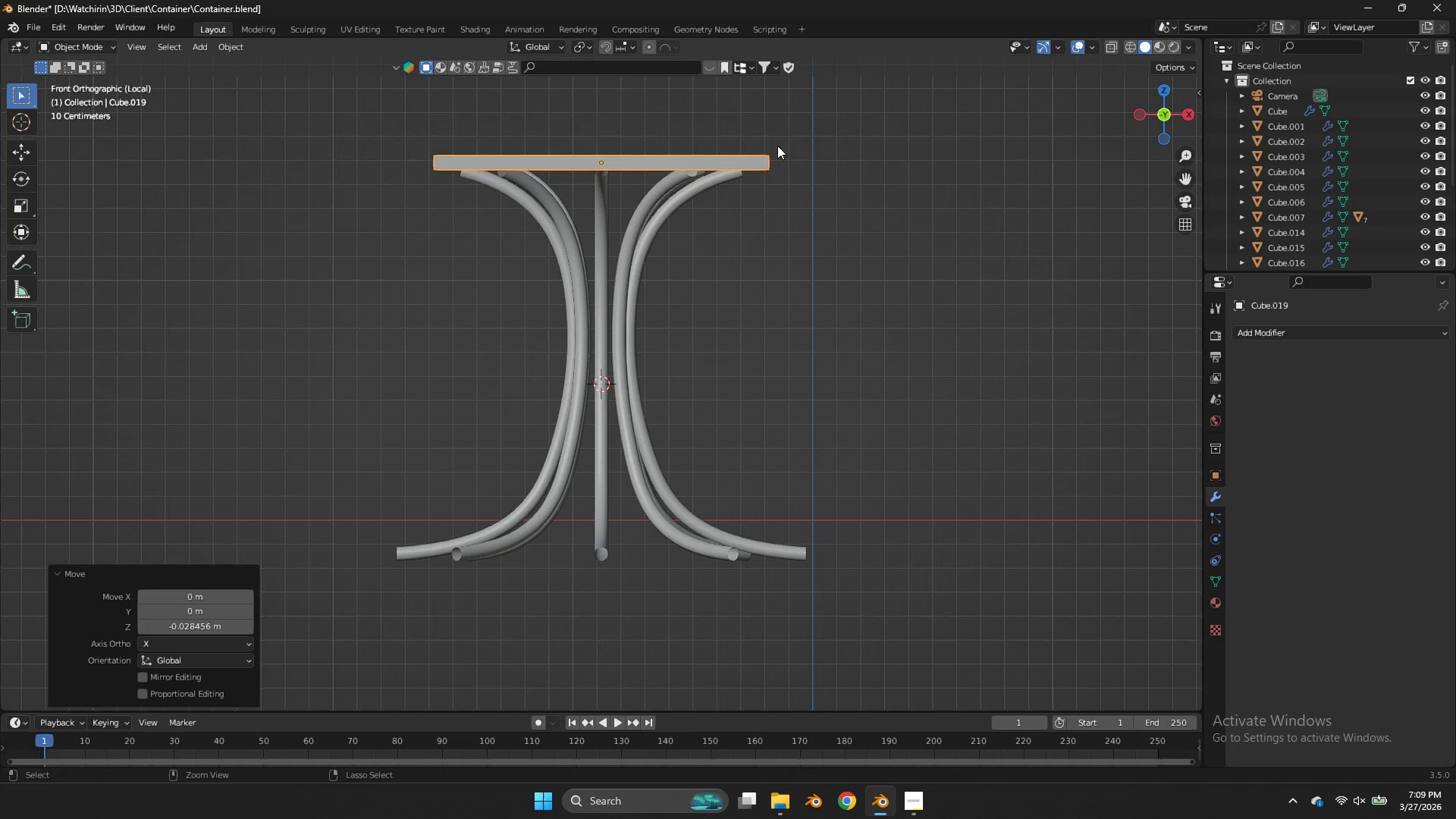 
key(Control+ControlLeft)
 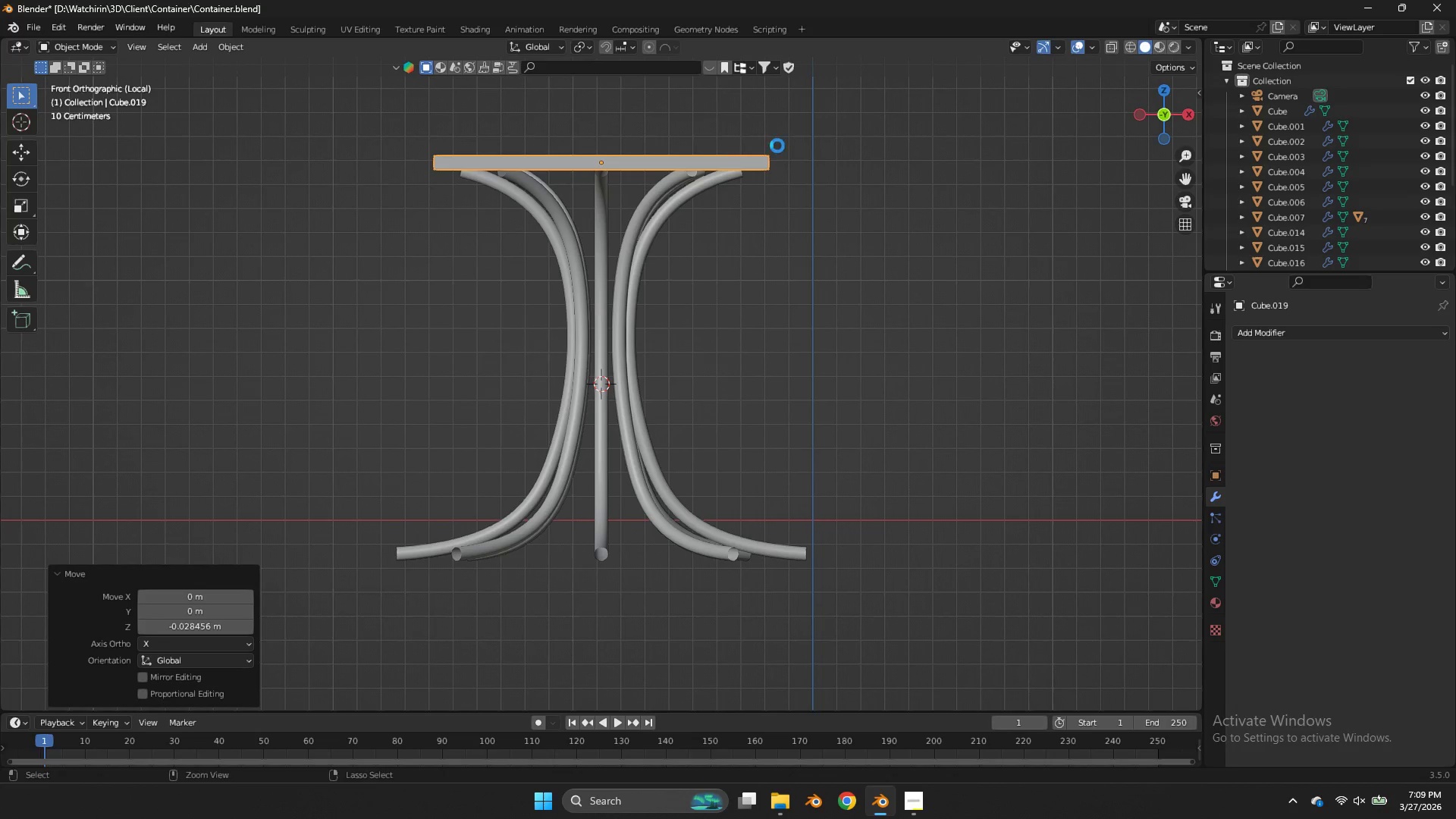 
key(Control+S)
 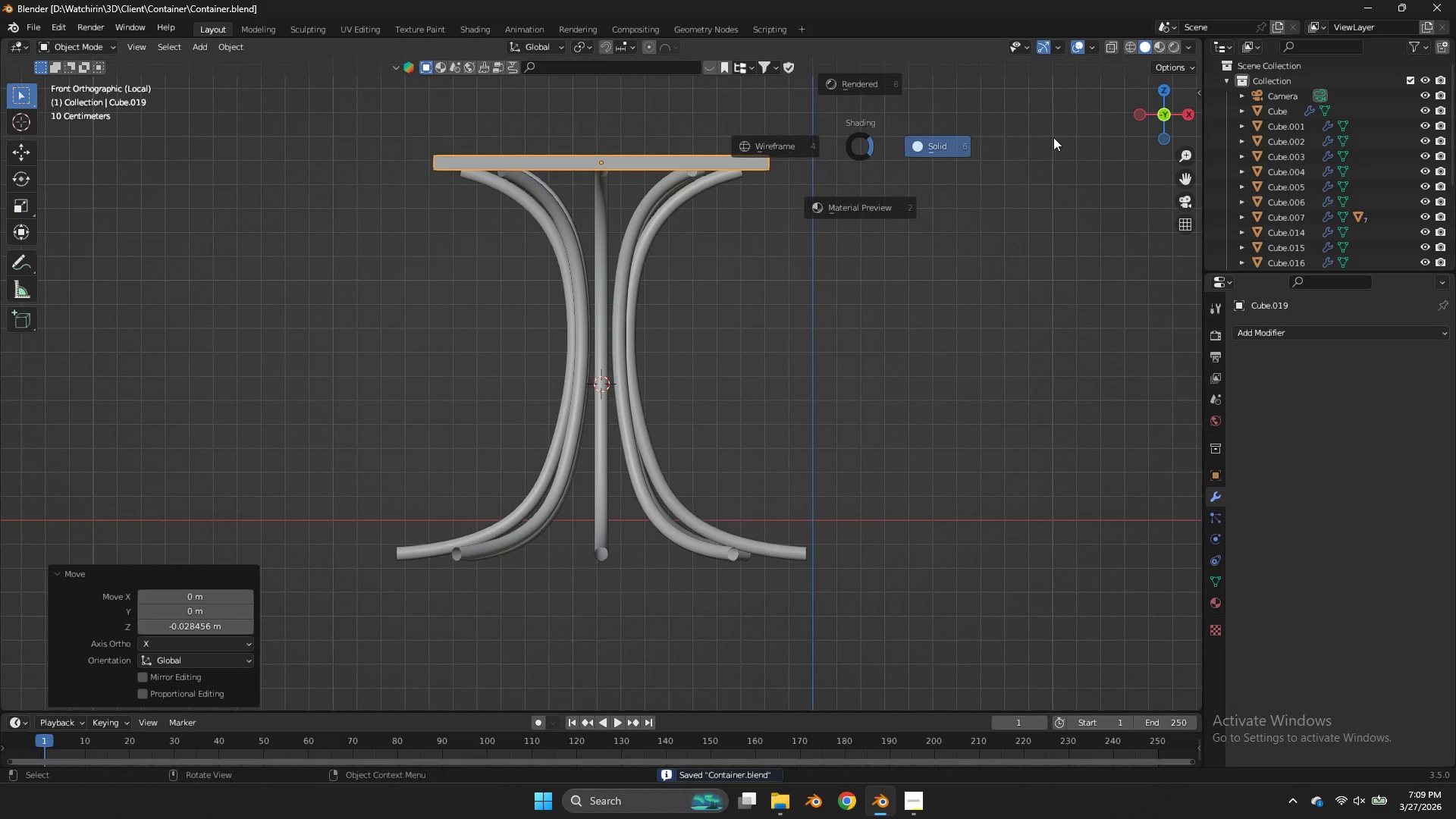 
type(zsz)
 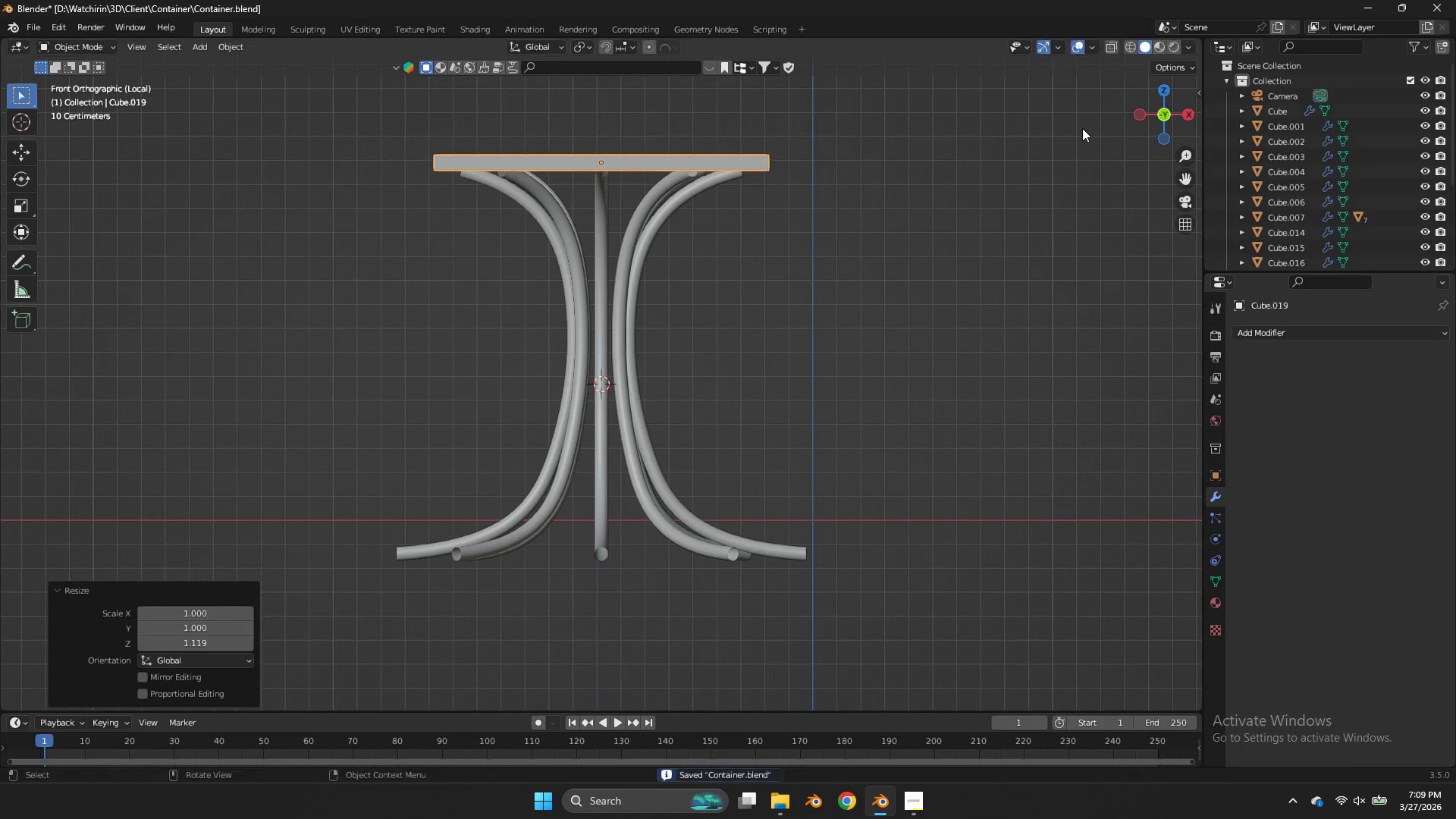 
left_click([1082, 128])
 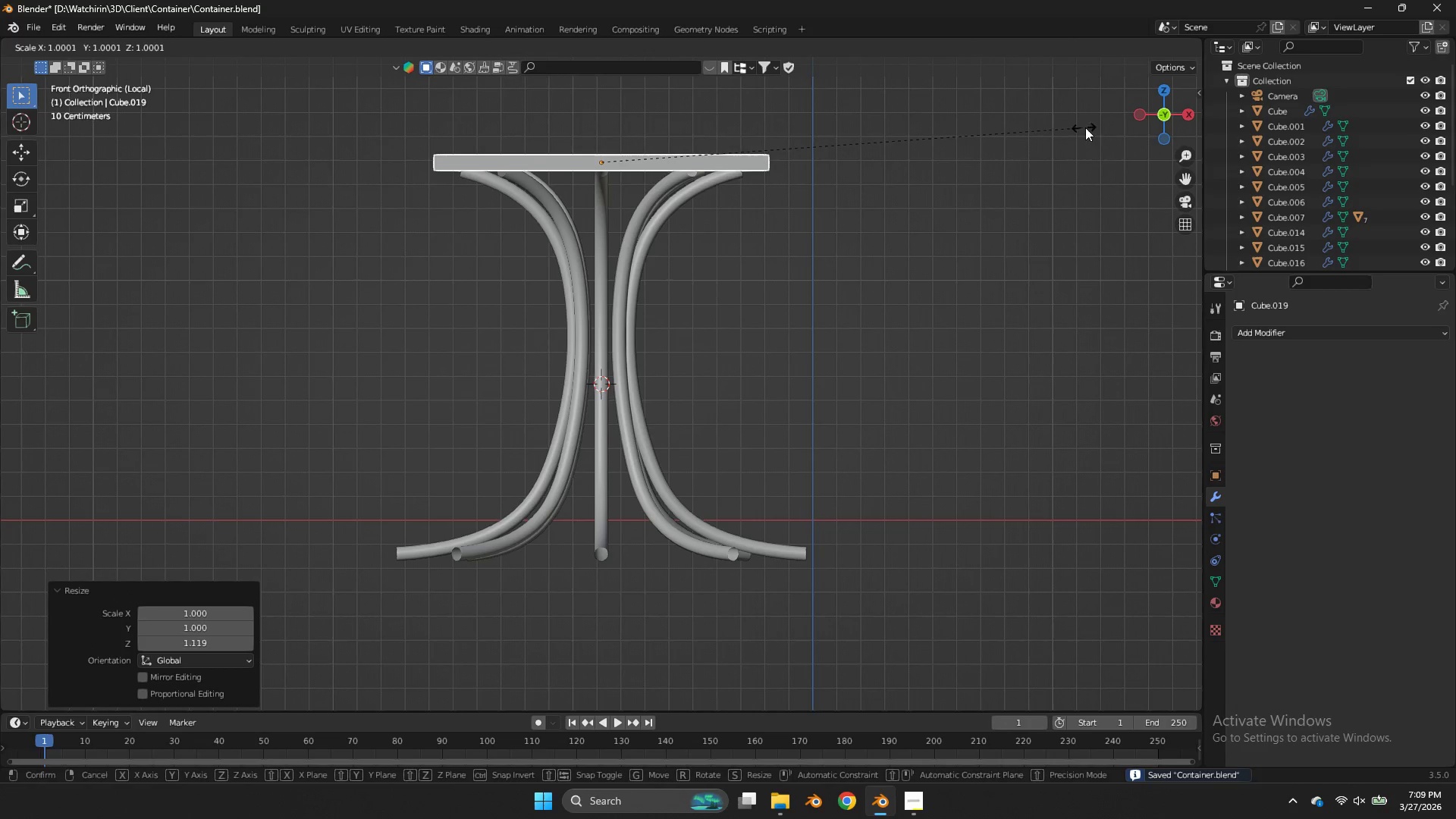 
key(S)
 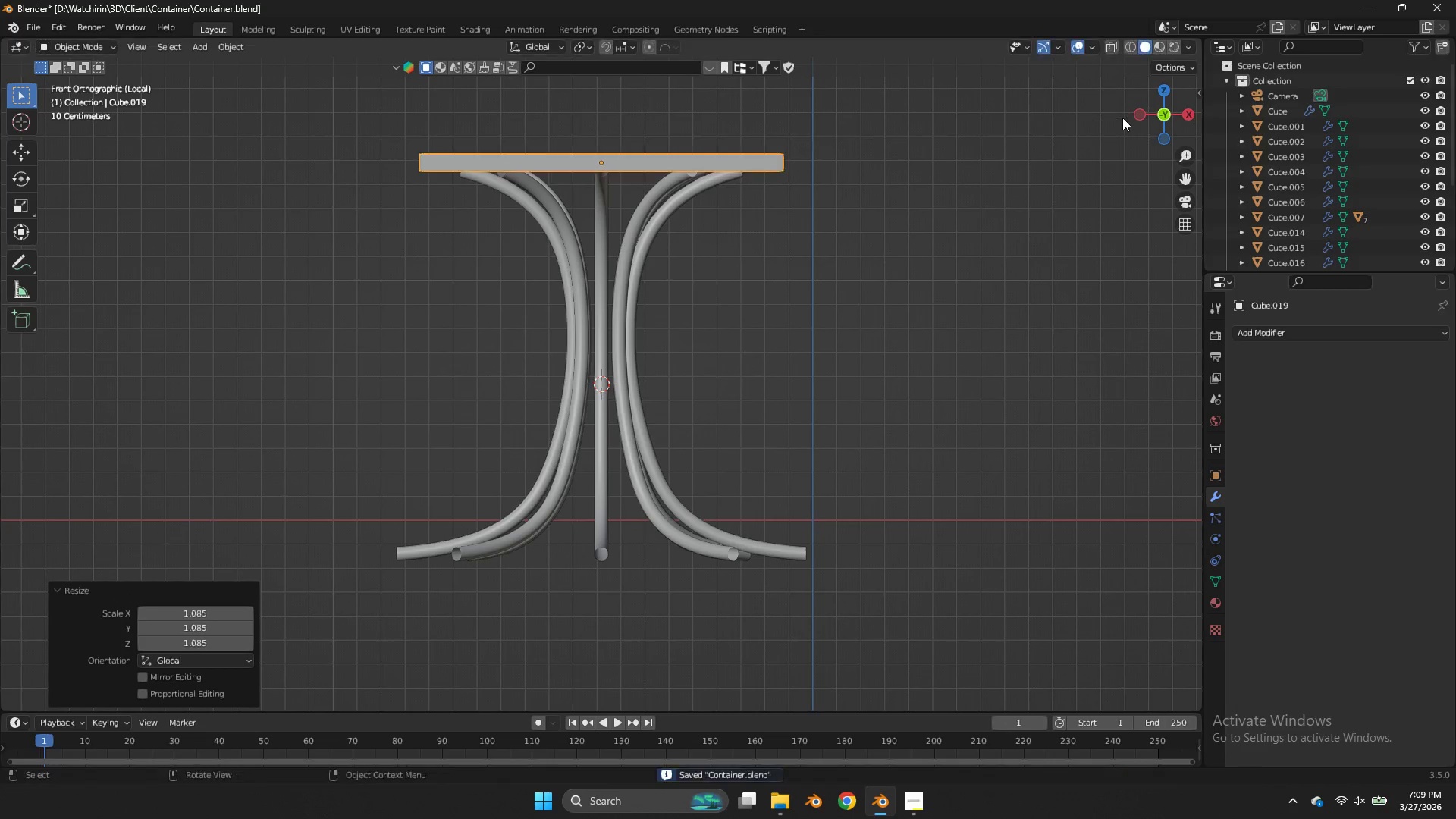 
left_click([1122, 118])
 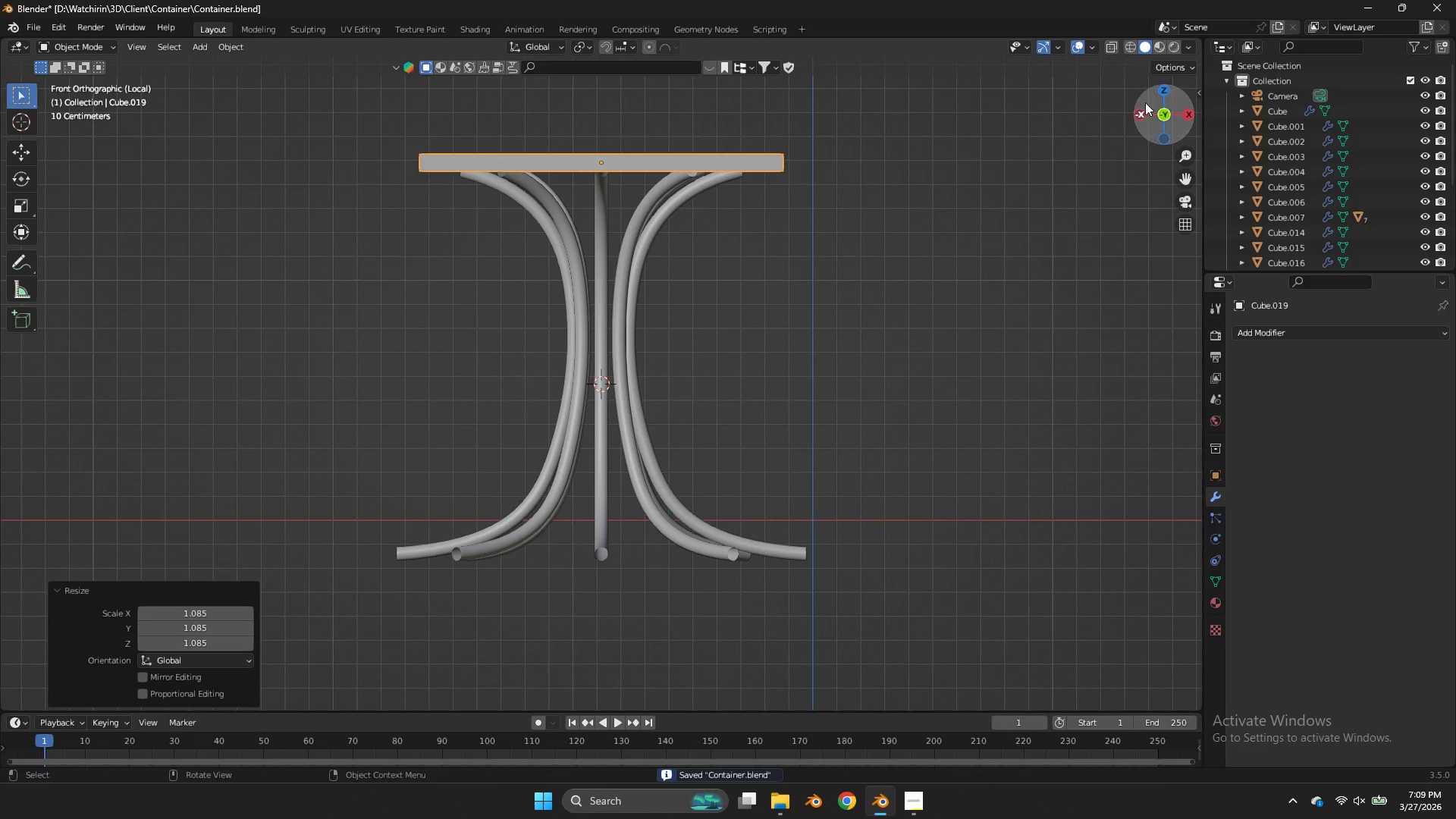 
key(Control+ControlLeft)
 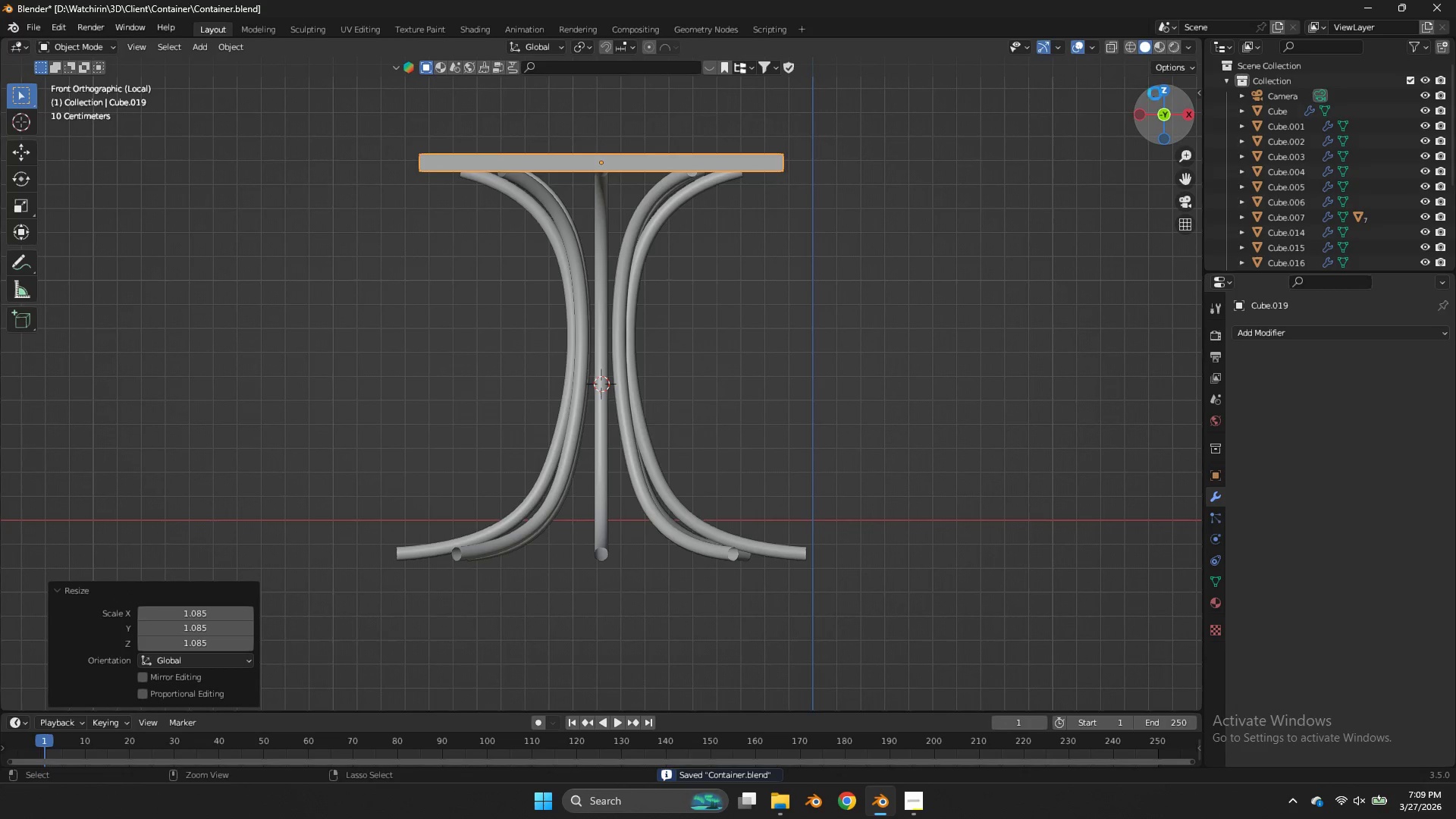 
key(Control+S)
 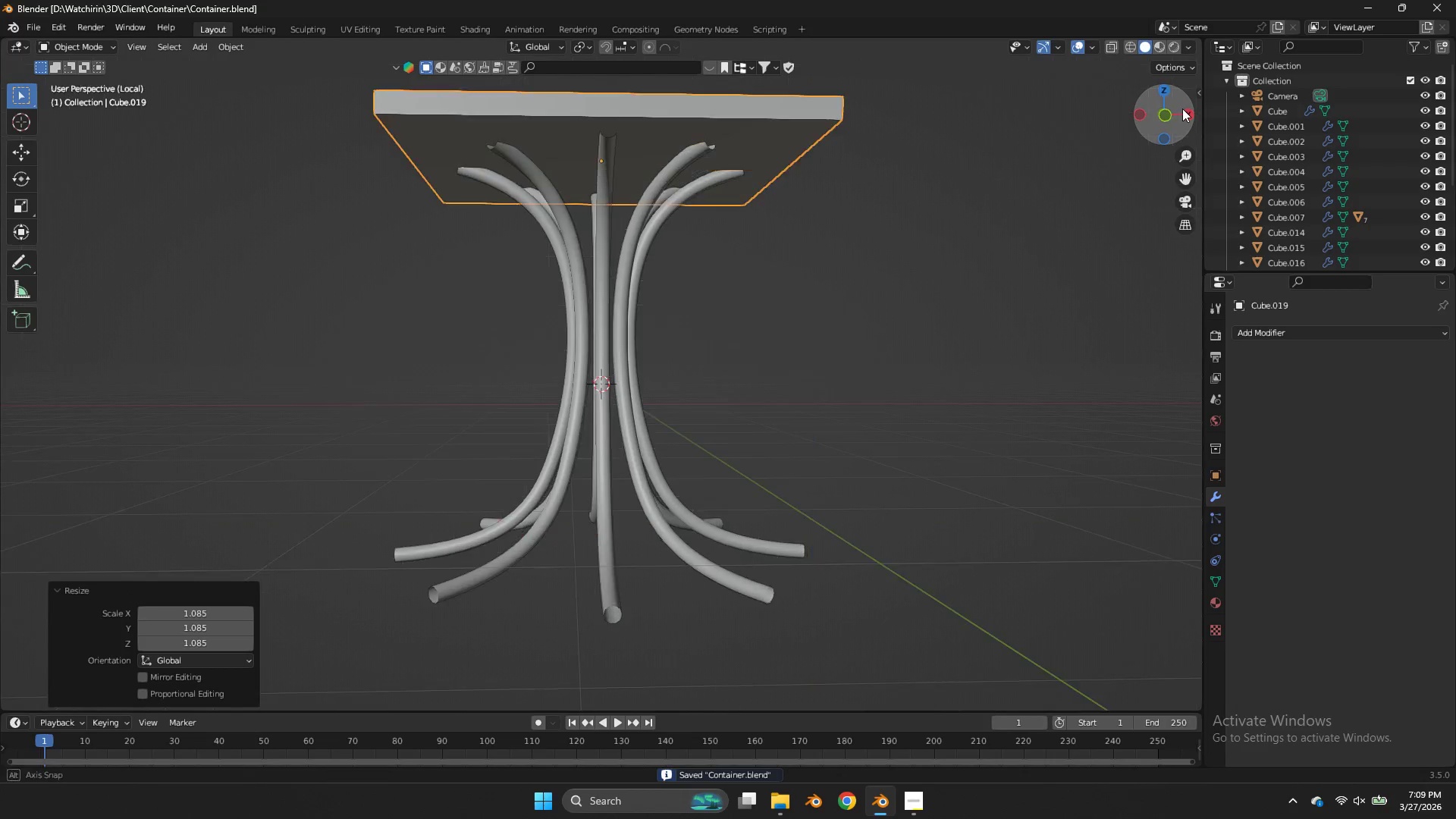 
left_click_drag(start_coordinate=[1159, 92], to_coordinate=[127, 137])
 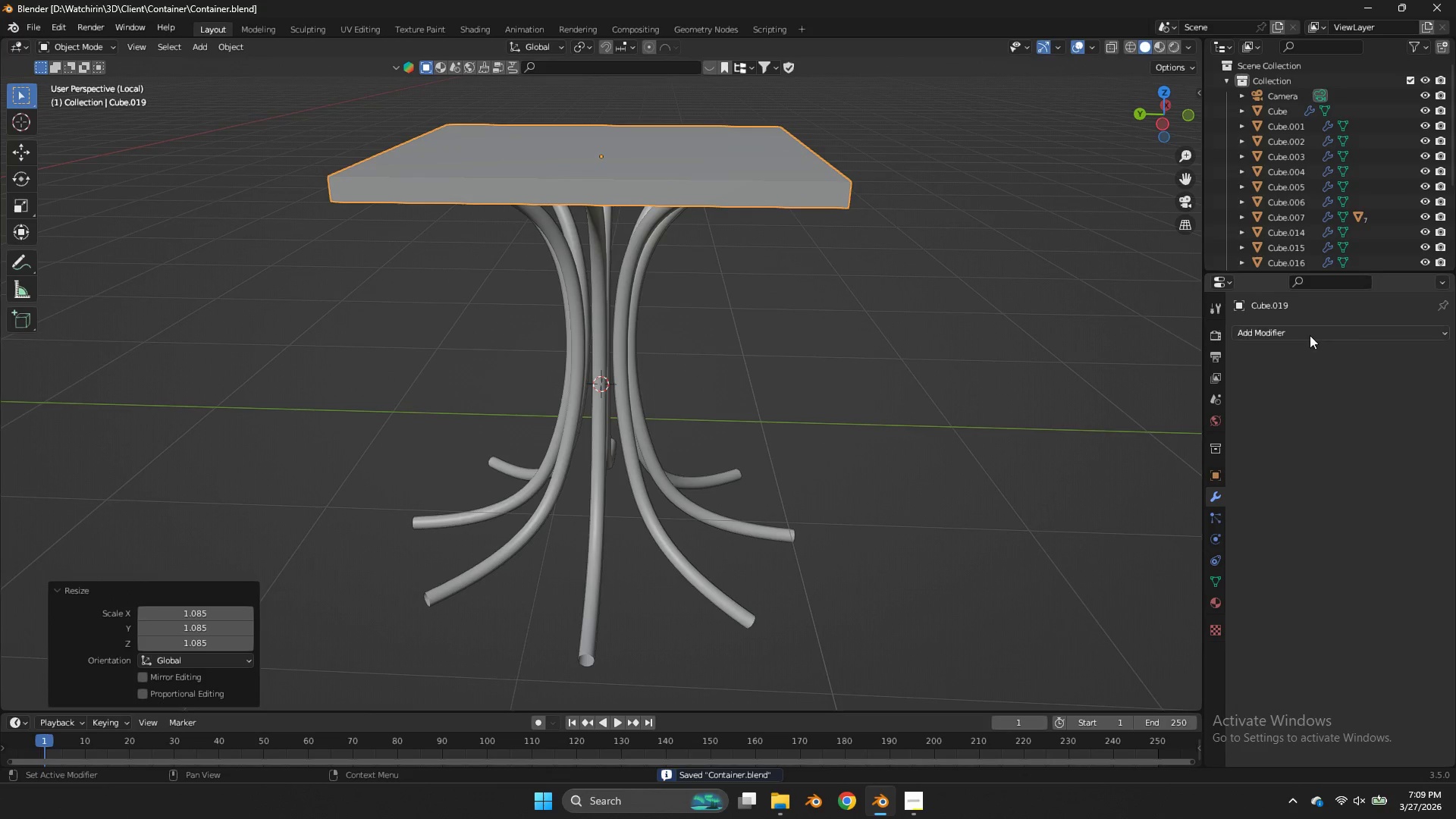 
left_click([1310, 335])
 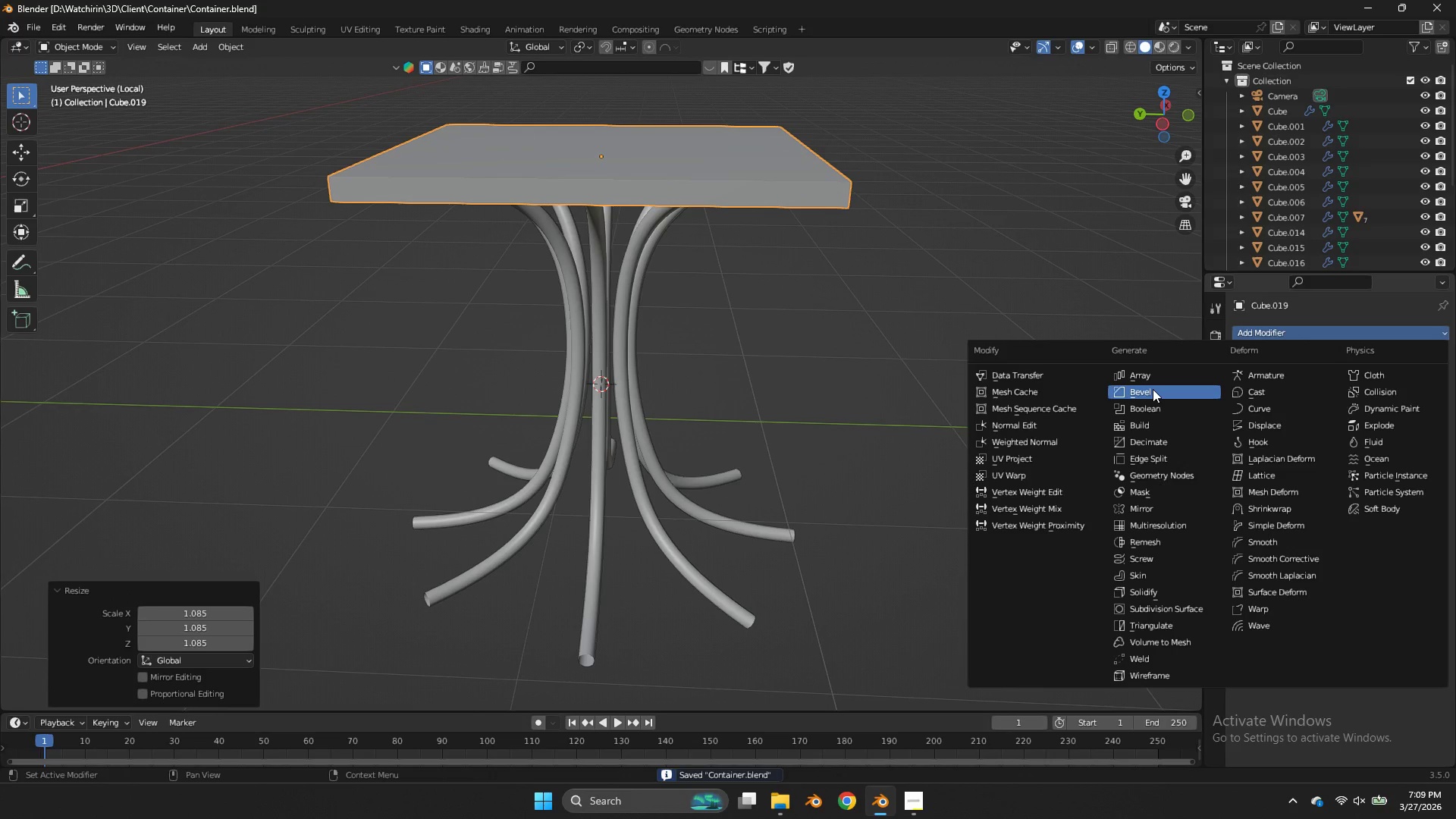 
left_click([1153, 389])
 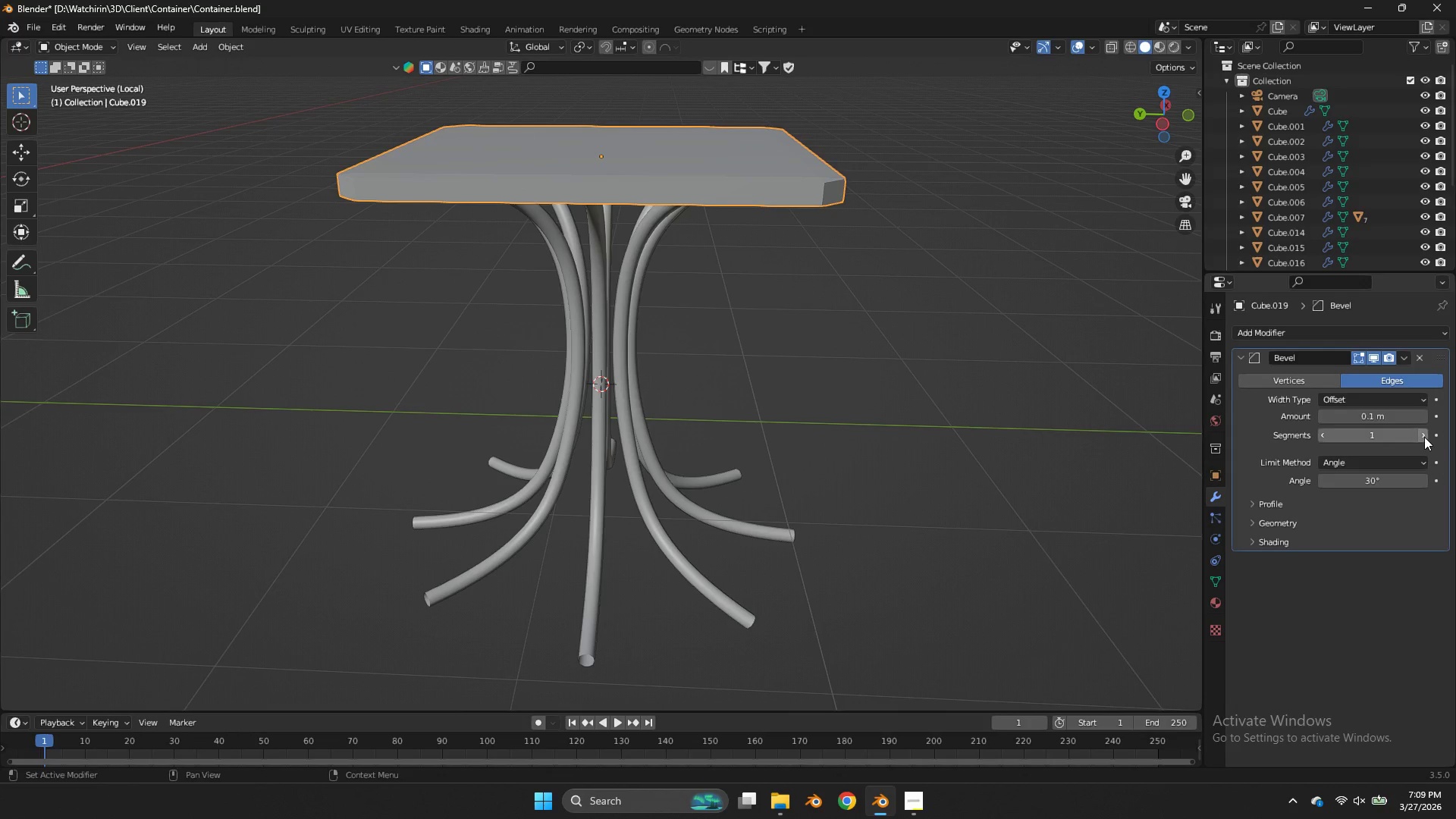 
double_click([1425, 435])
 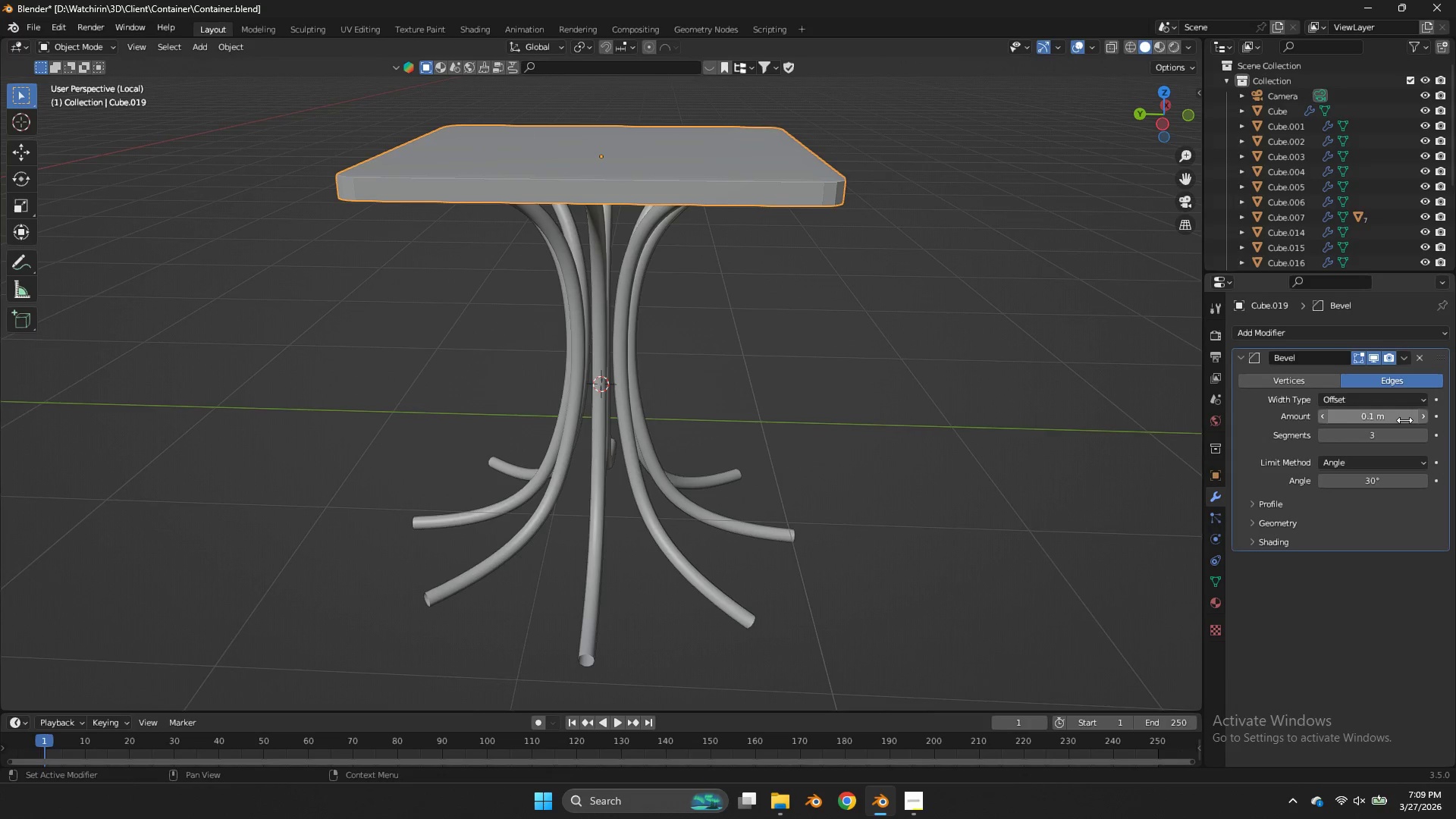 
left_click_drag(start_coordinate=[1404, 420], to_coordinate=[685, 415])
 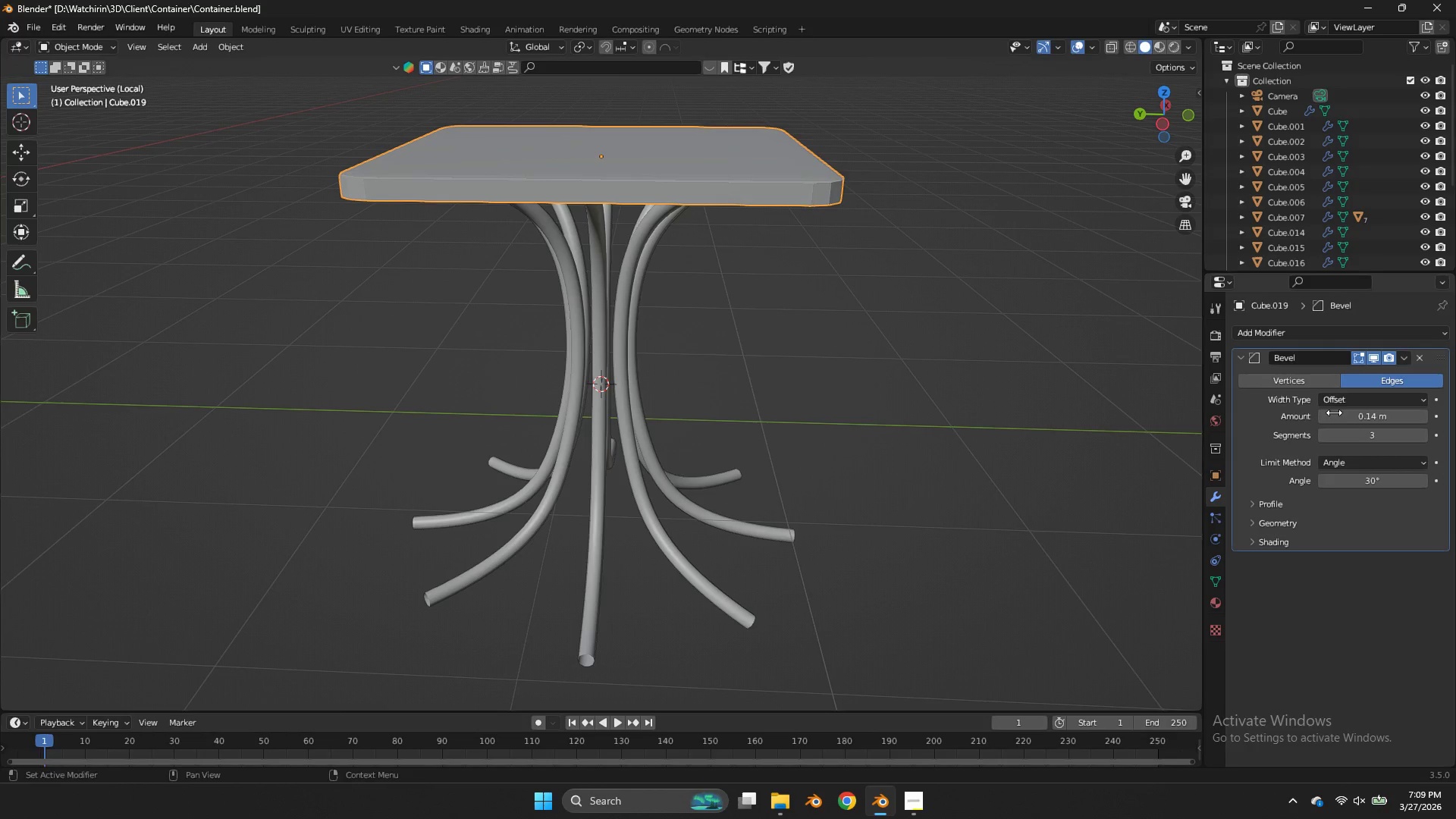 
right_click([839, 166])
 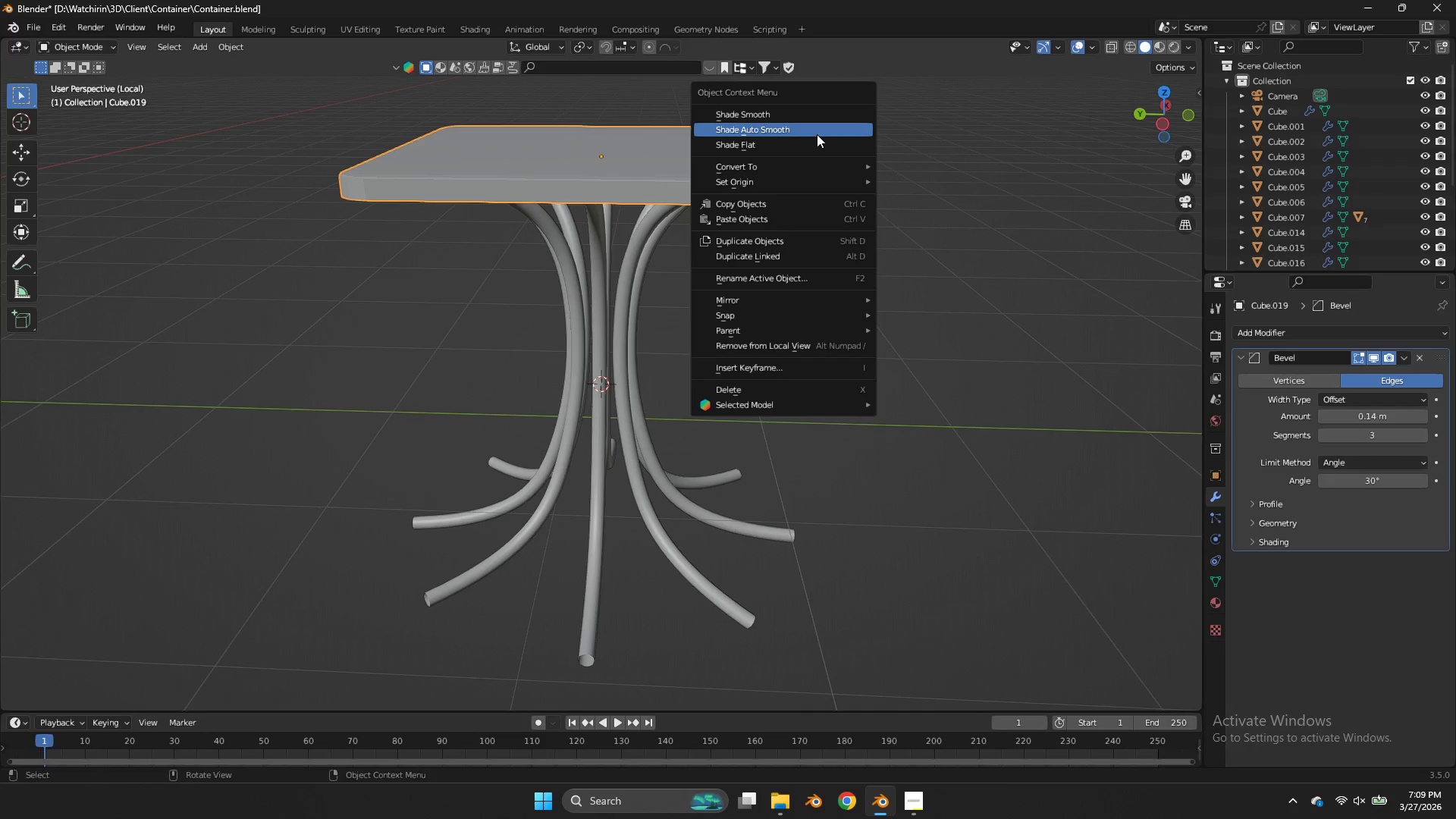 
left_click([817, 134])
 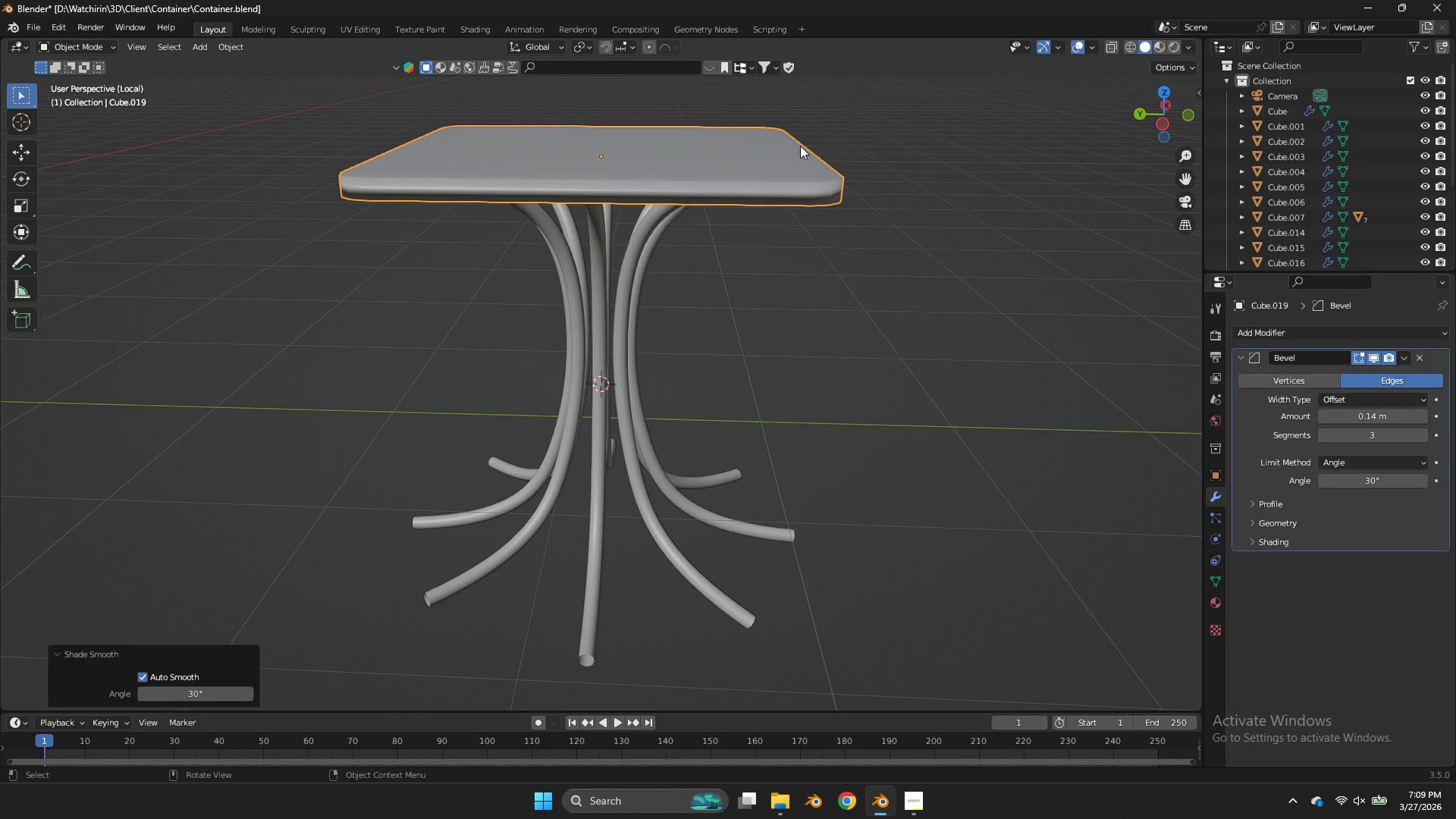 
right_click([800, 146])
 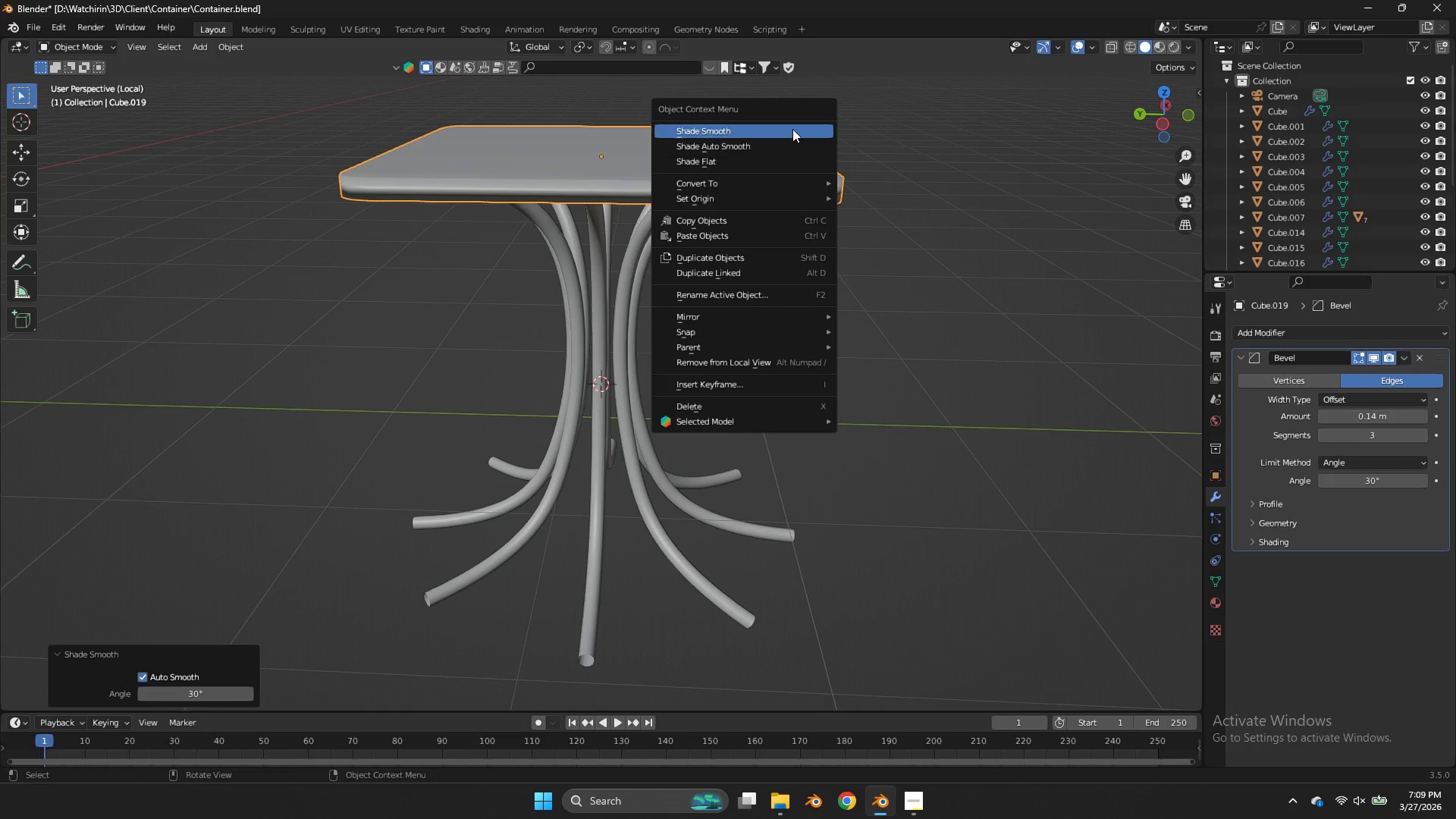 
left_click([792, 129])
 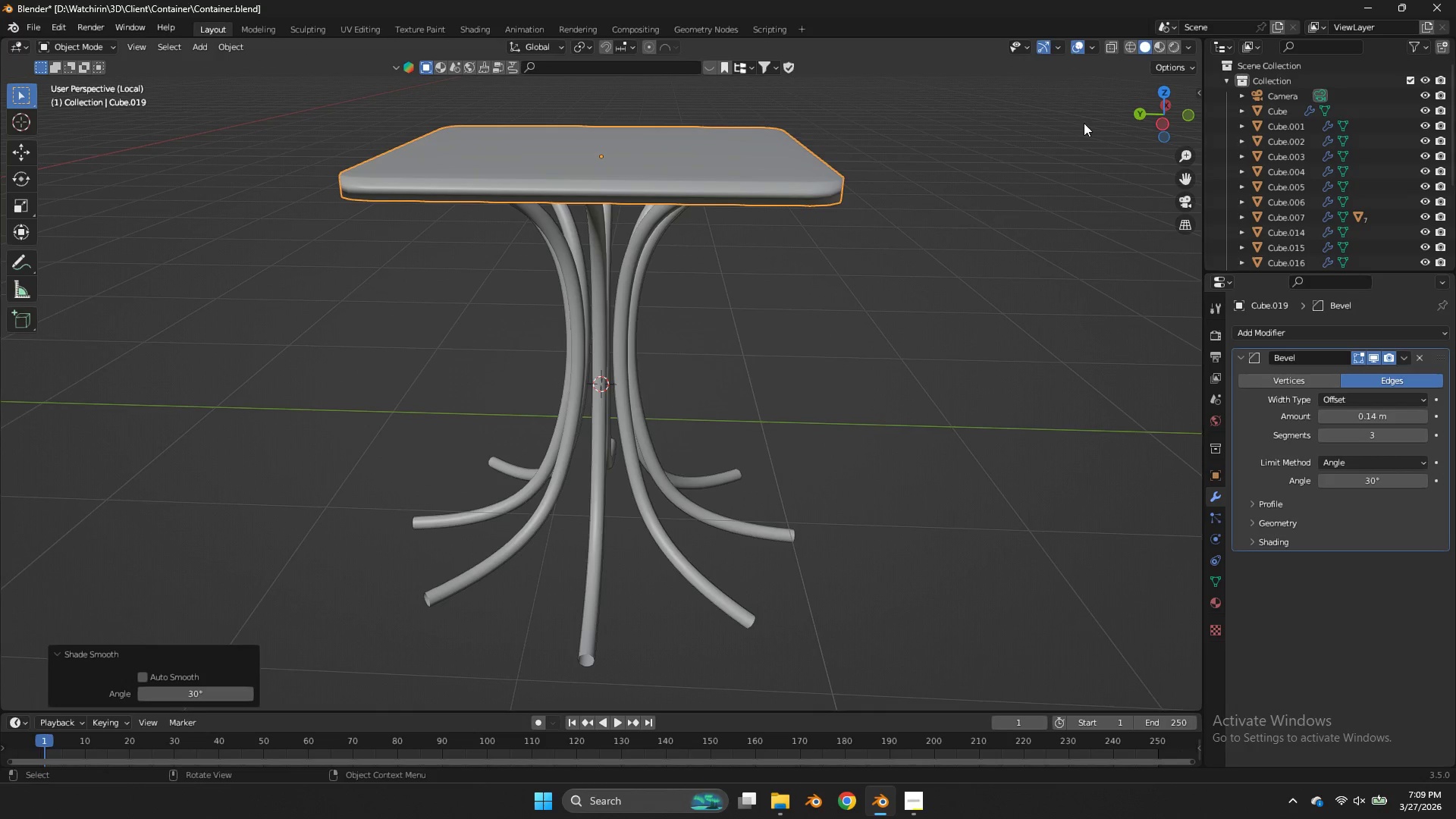 
left_click([1084, 123])
 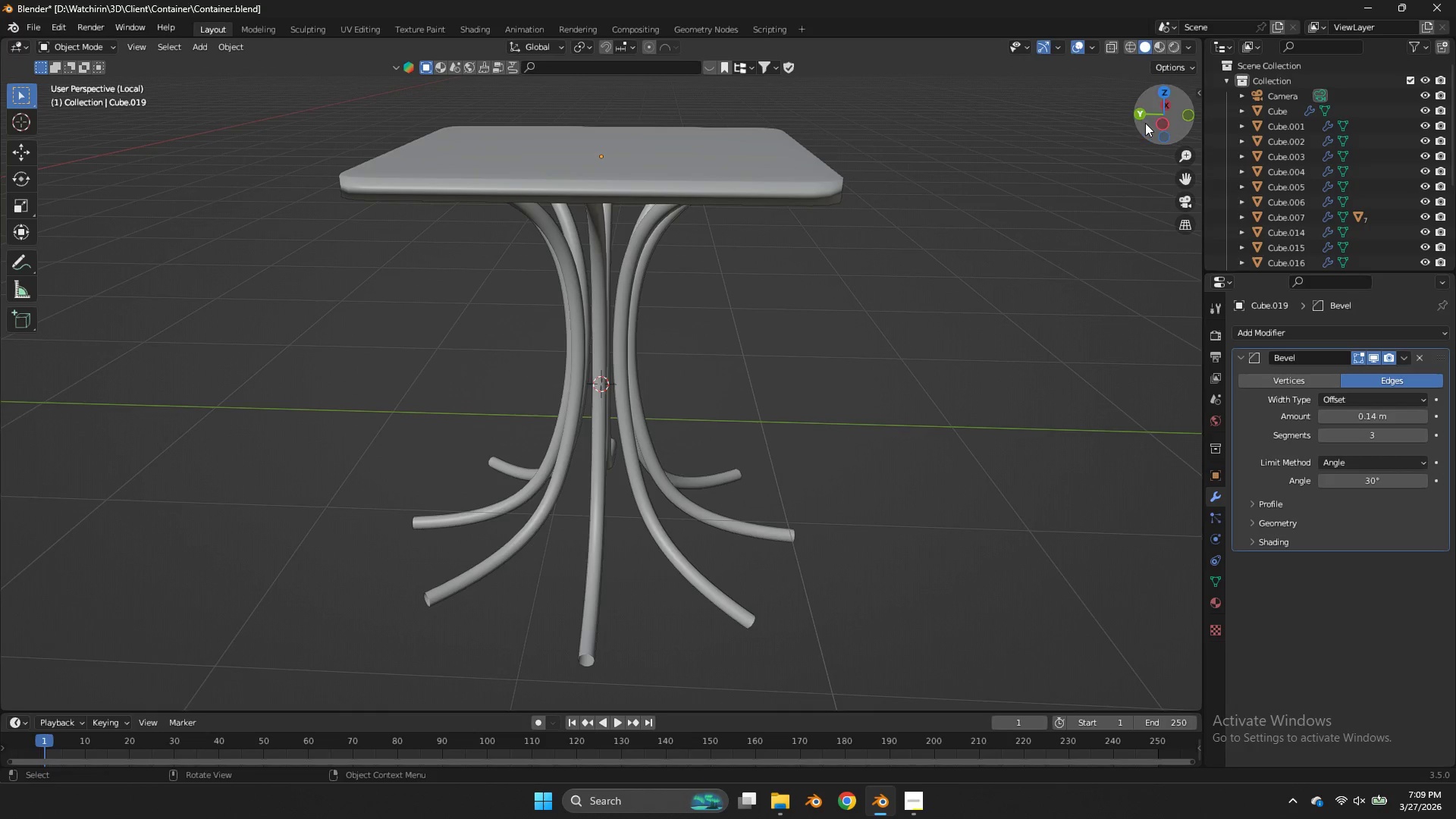 
left_click_drag(start_coordinate=[1145, 123], to_coordinate=[1137, 101])
 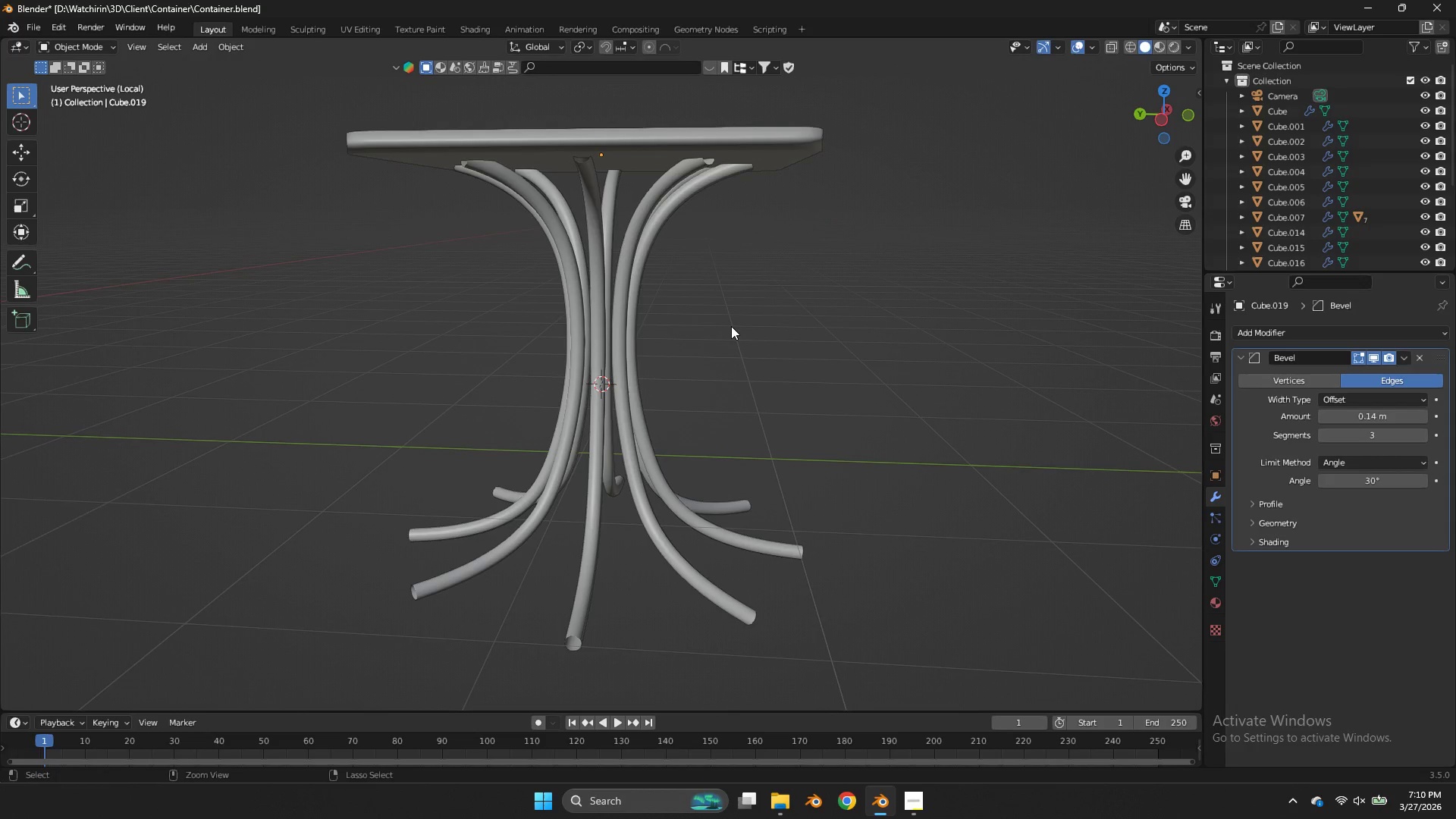 
key(Control+ControlLeft)
 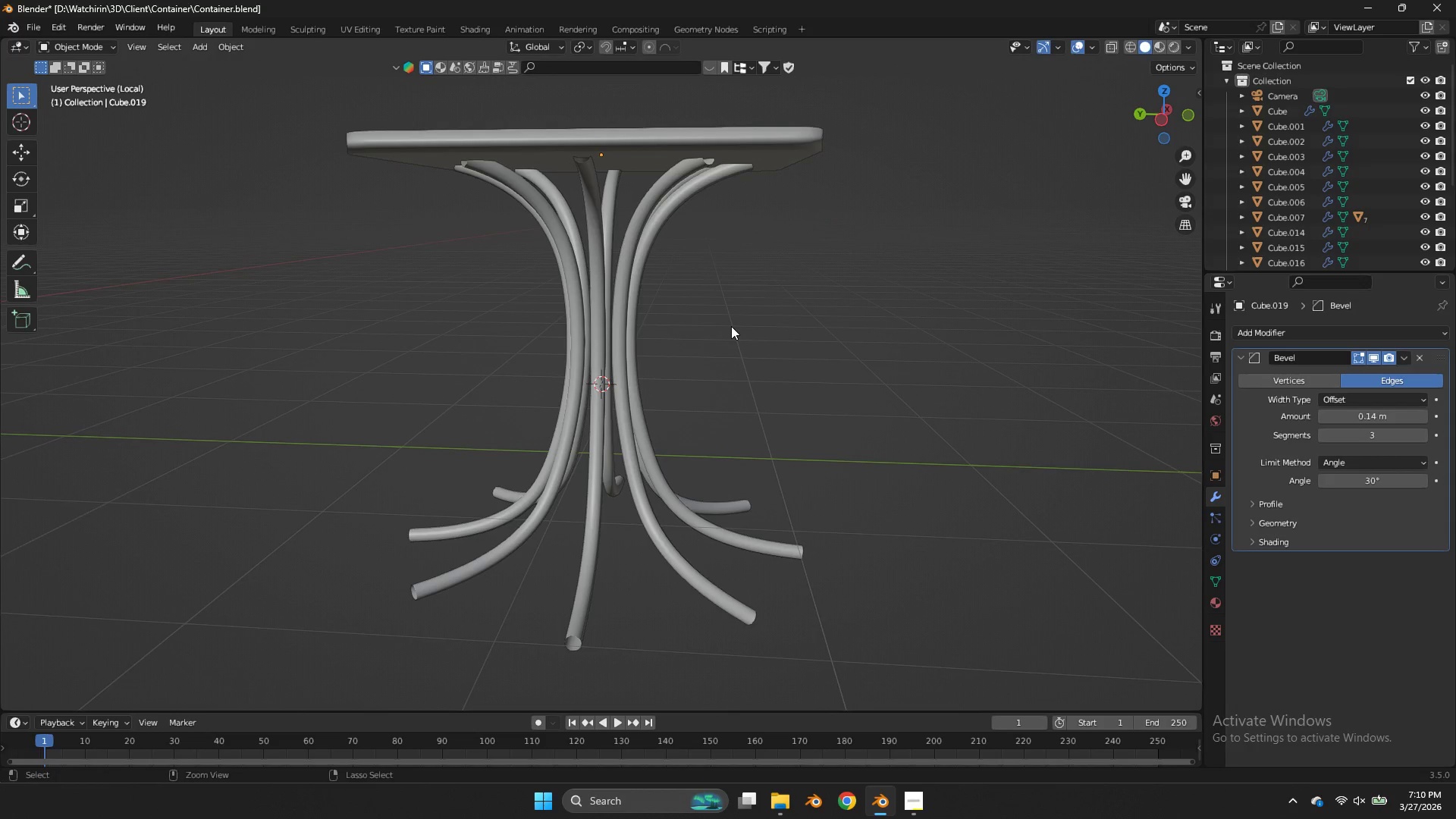 
key(Control+S)
 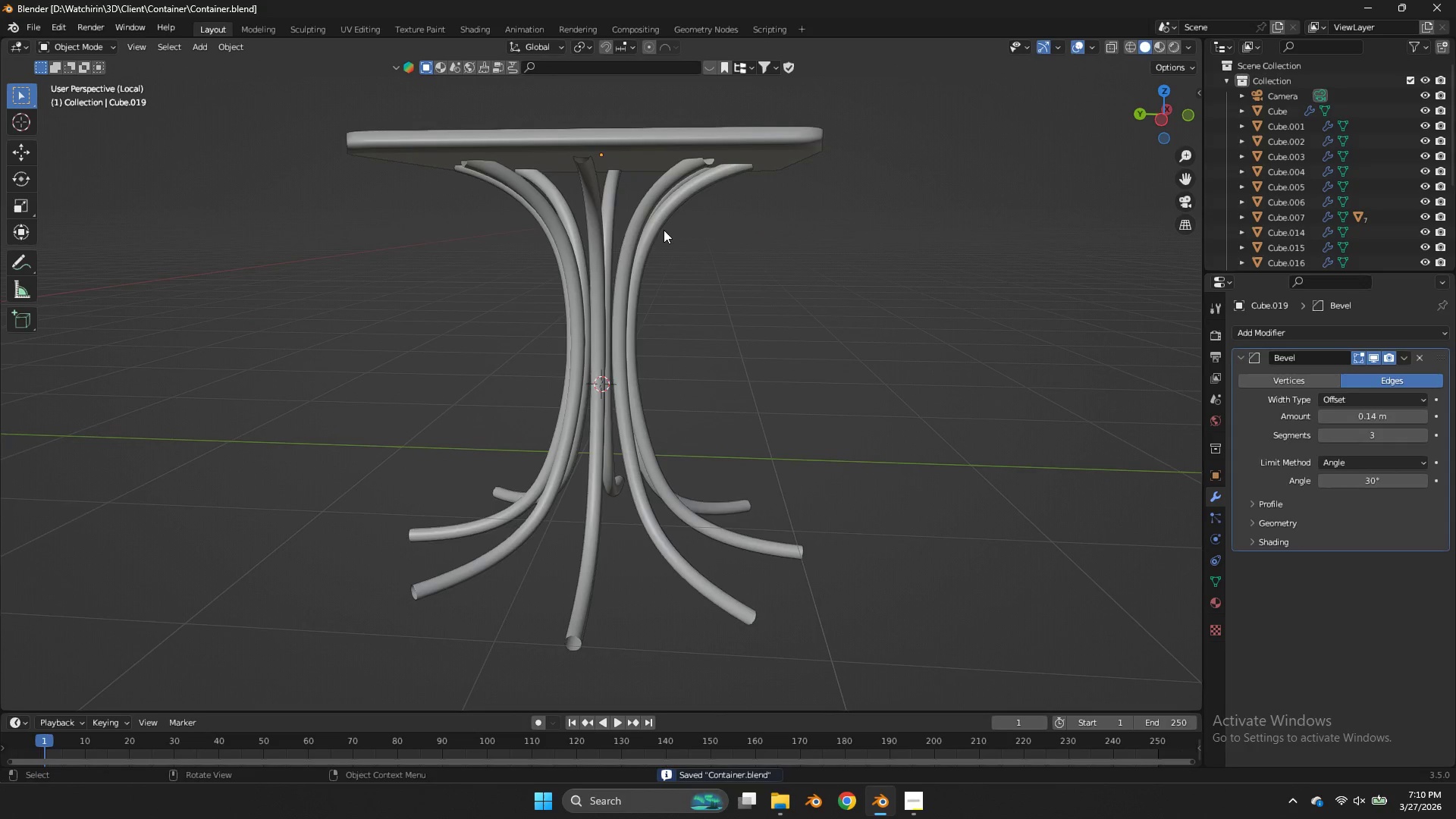 
left_click([664, 230])
 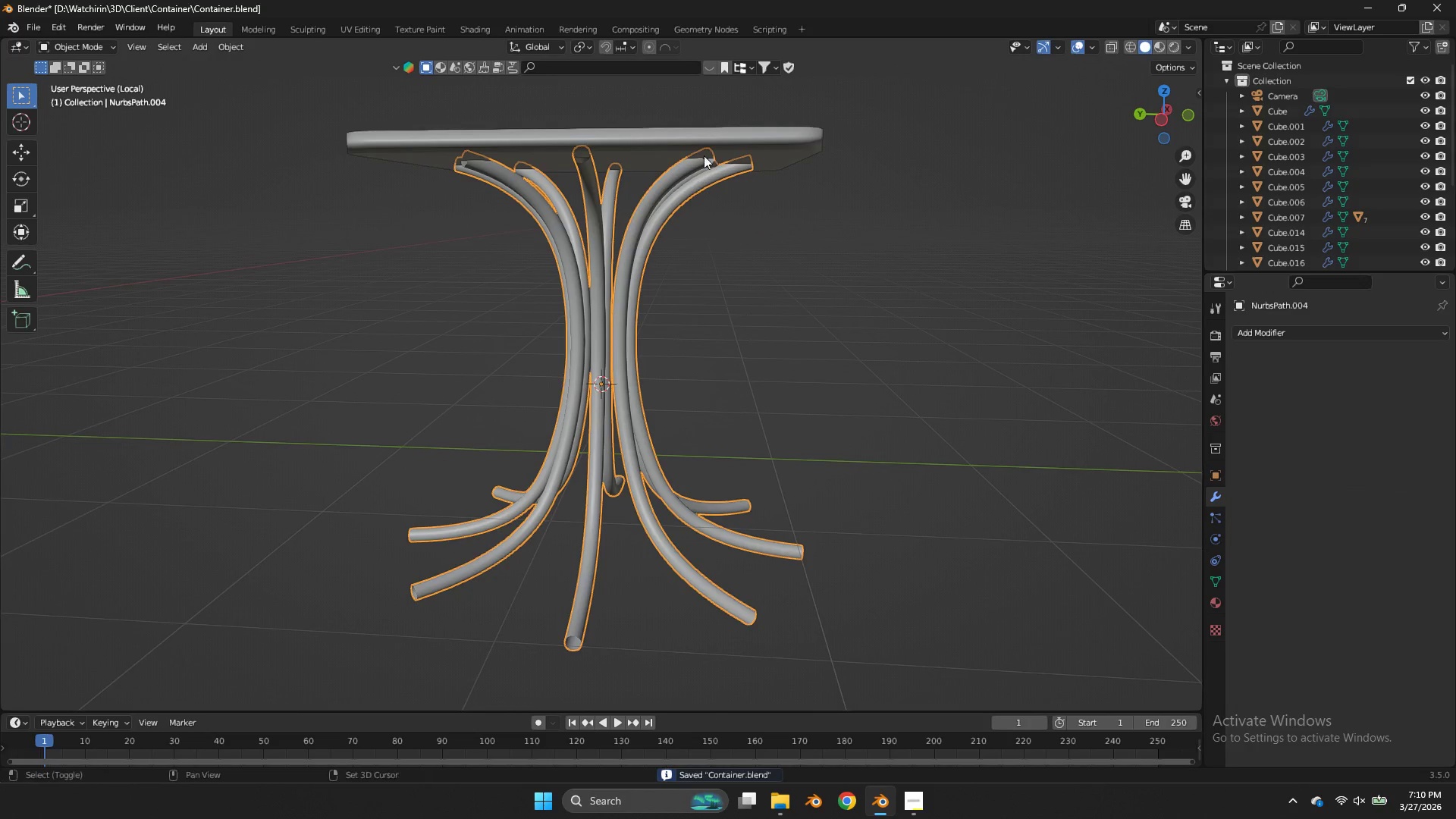 
hold_key(key=ShiftLeft, duration=1.81)
left_click([731, 125])
 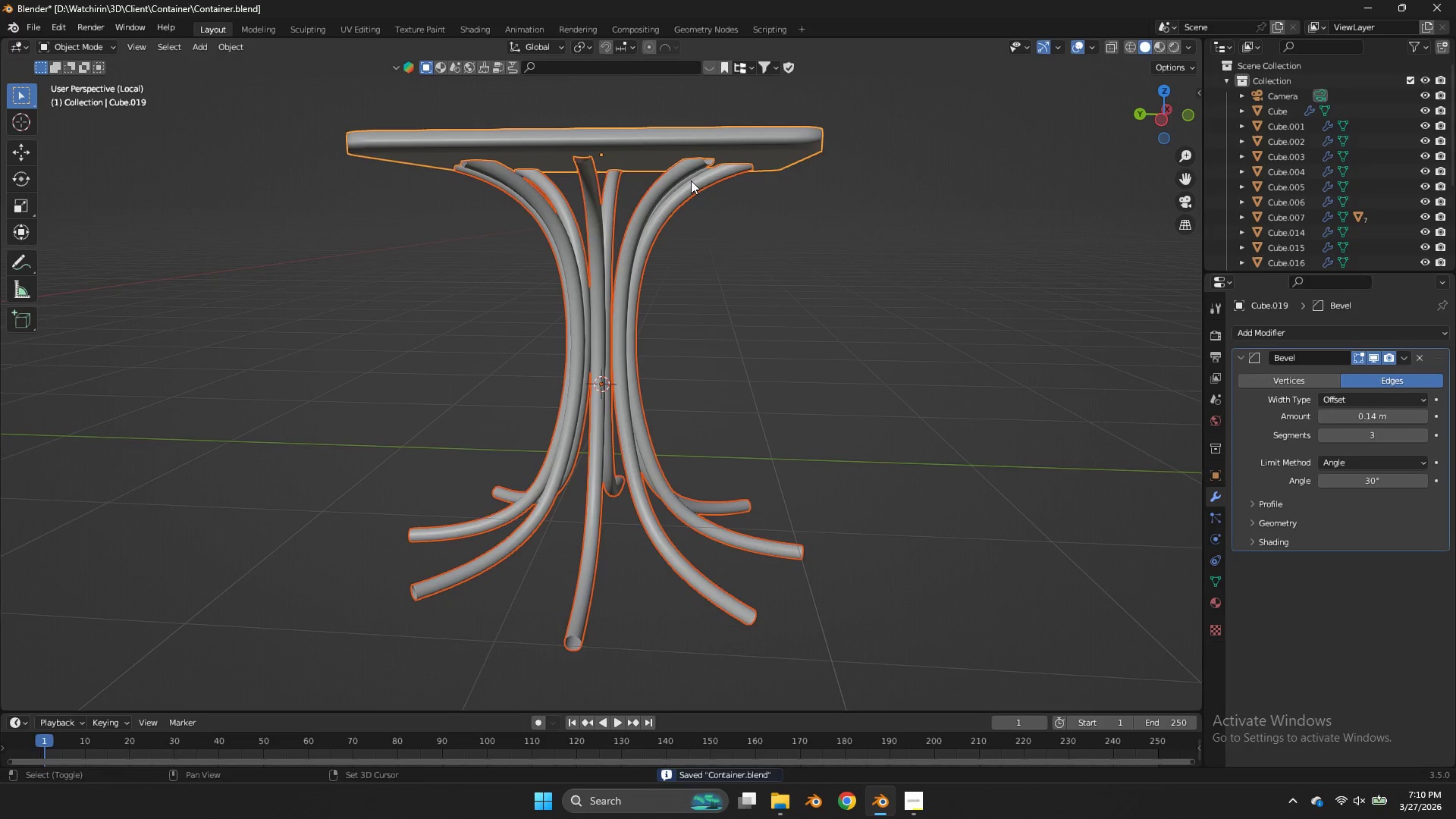 
left_click([691, 180])
 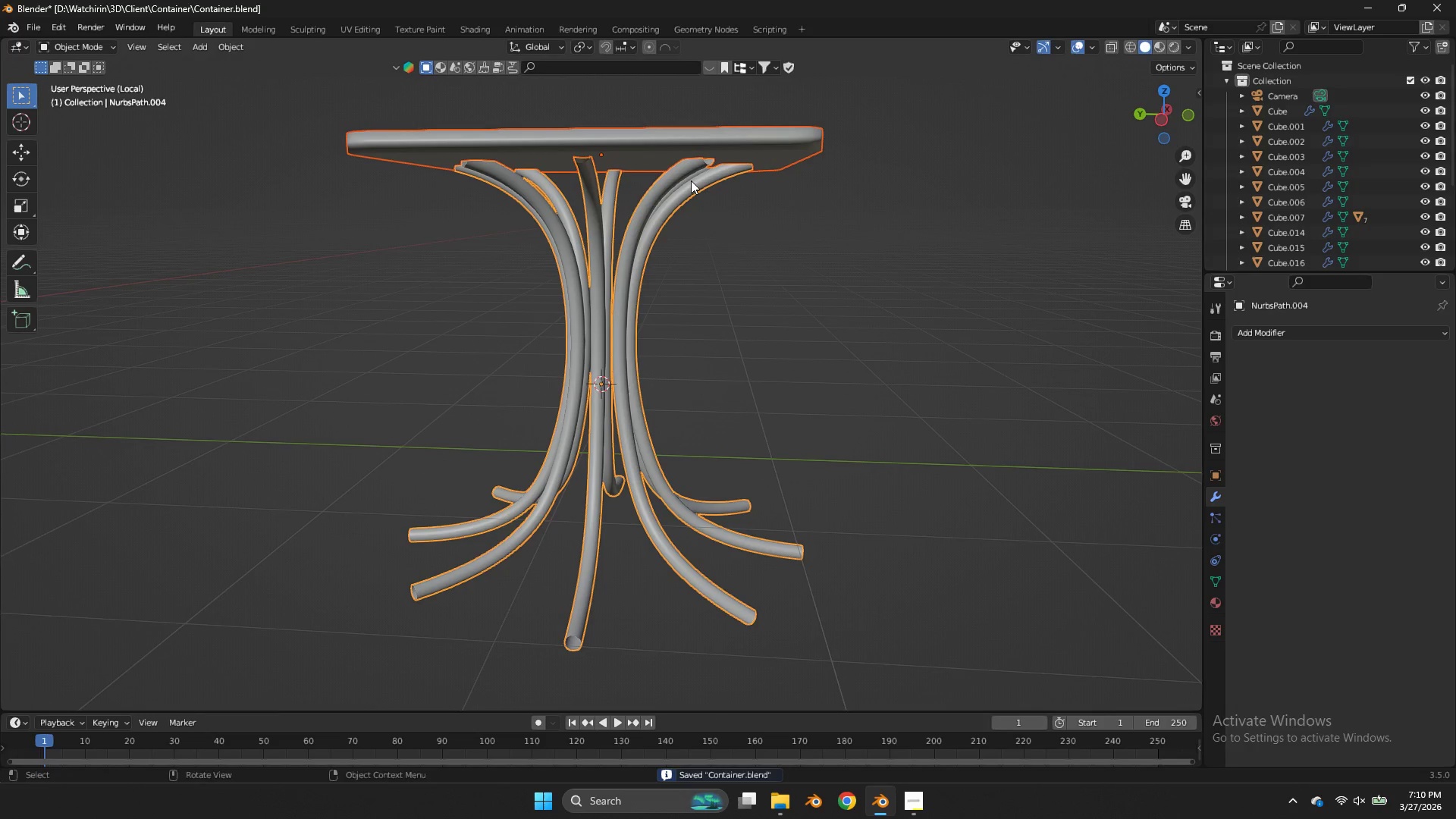 
key(Control+P)
 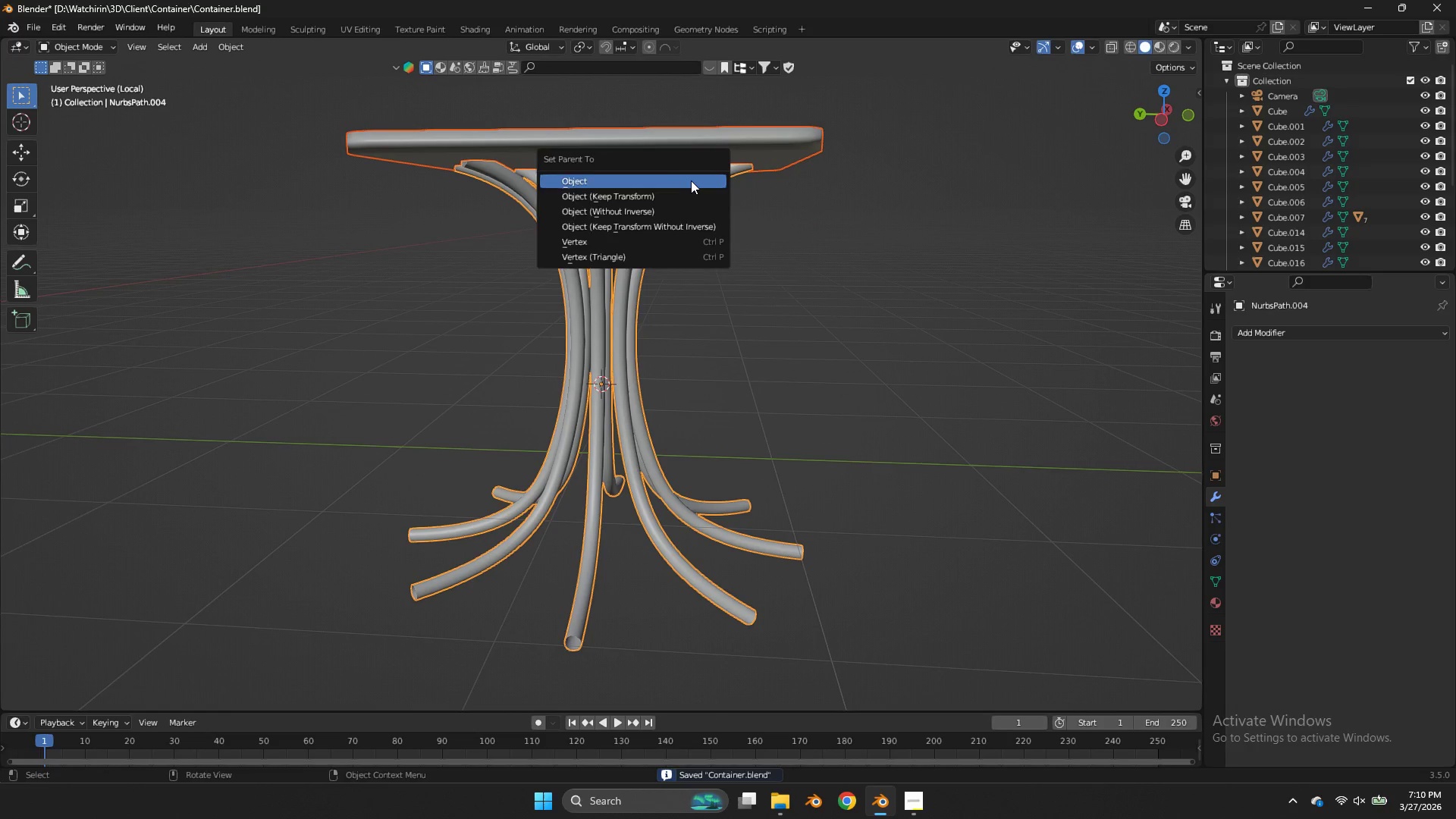 
left_click([691, 180])
 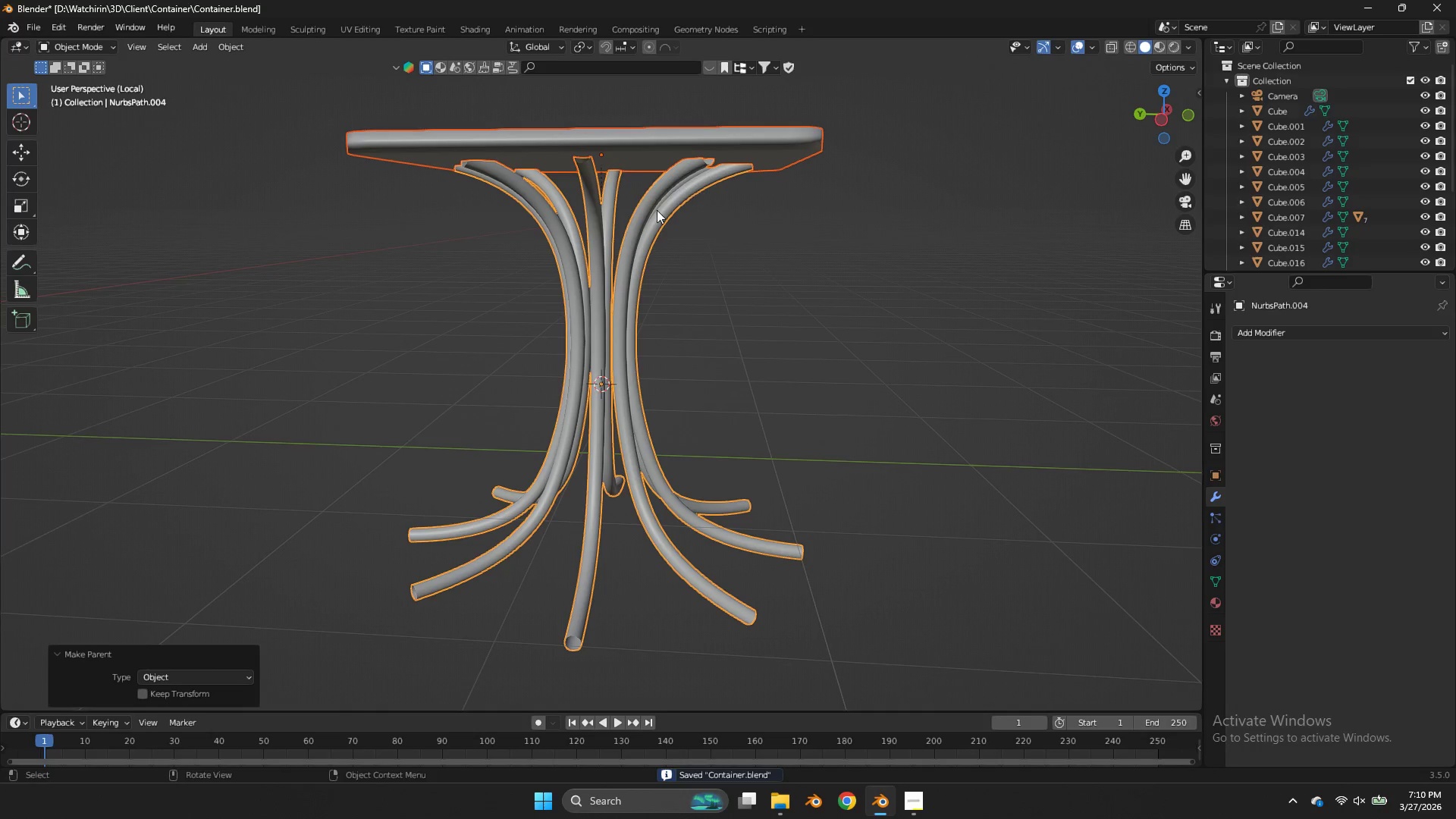 
double_click([657, 210])
 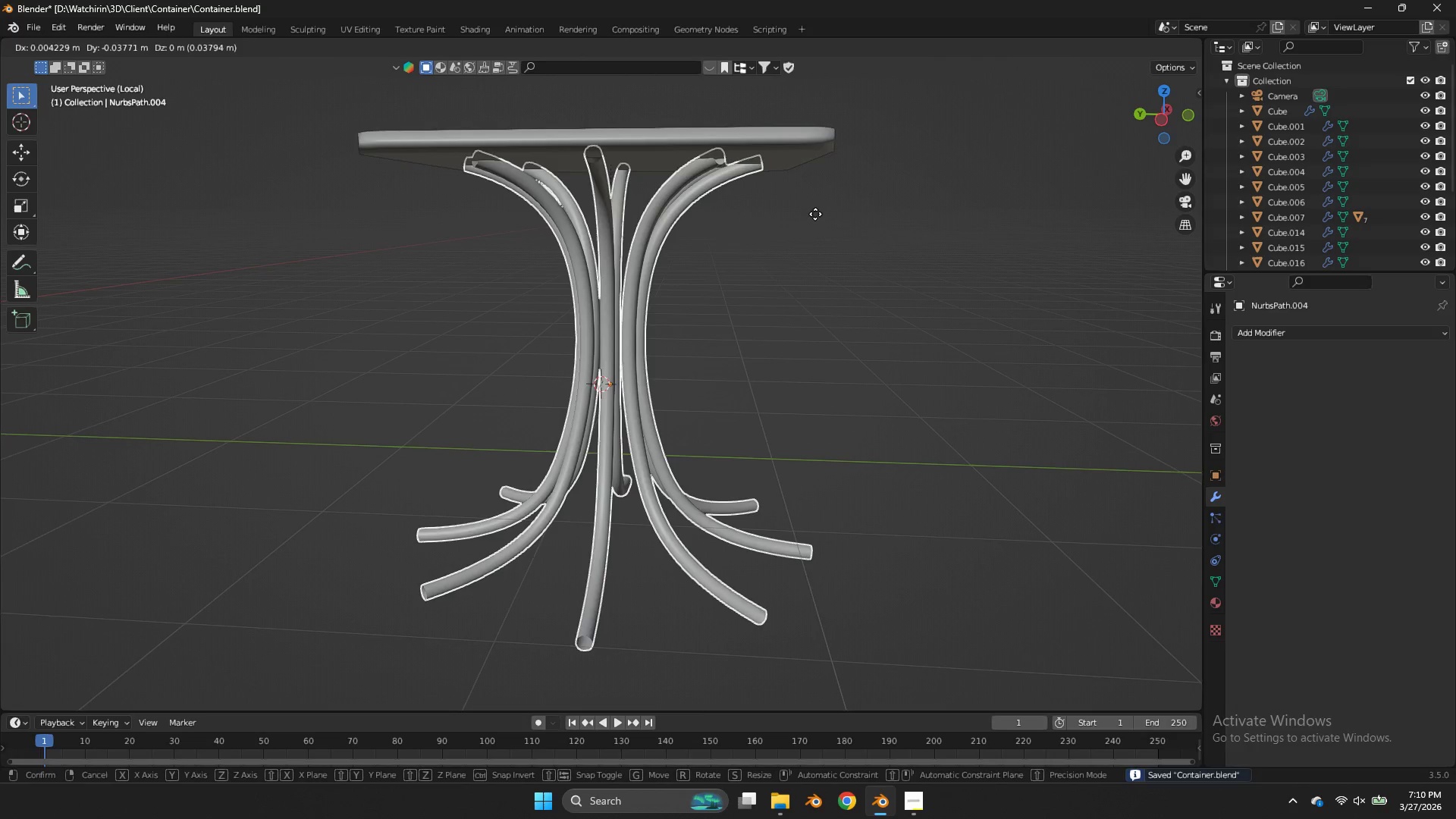 
key(G)
 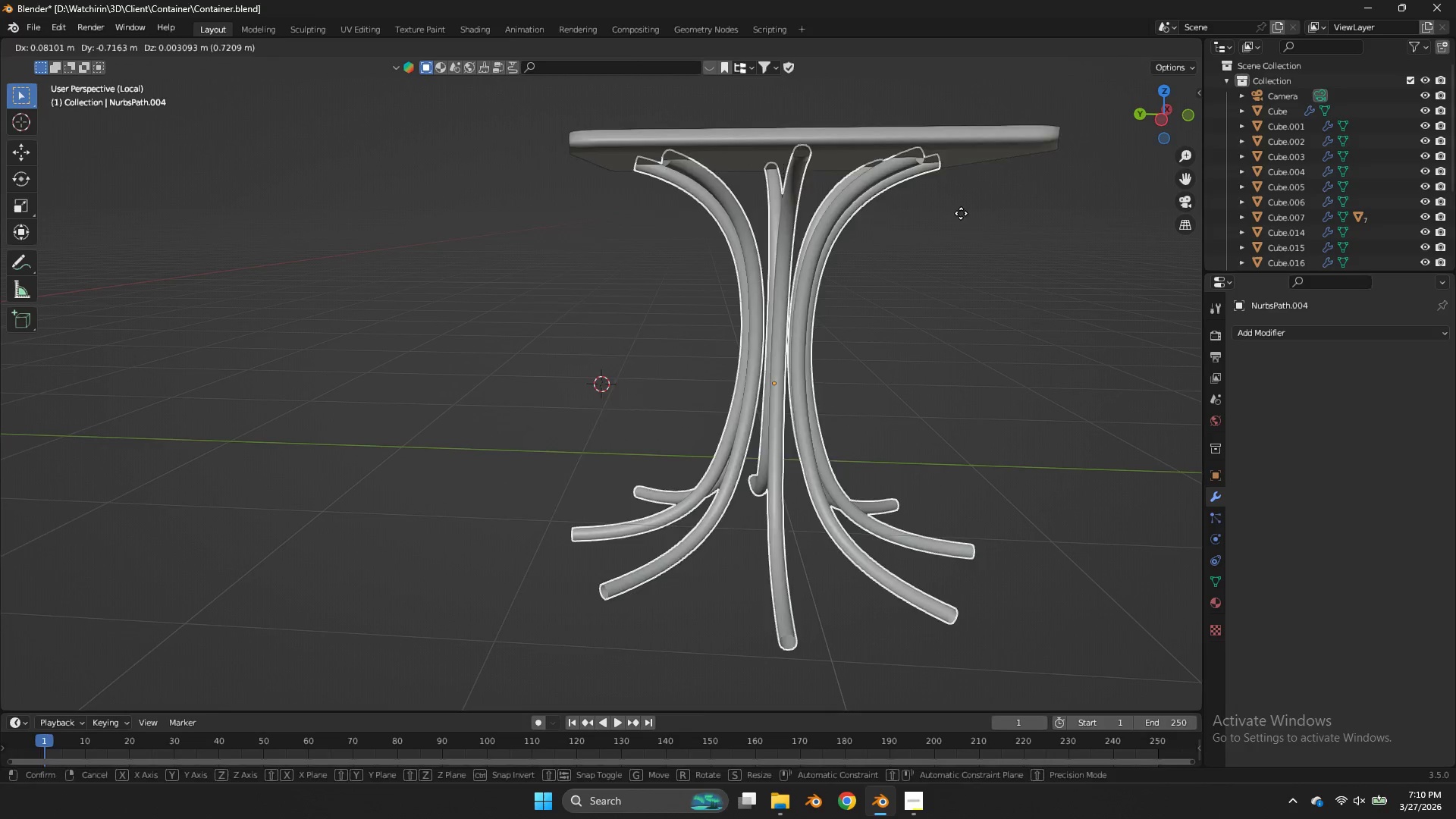 
right_click([961, 213])
 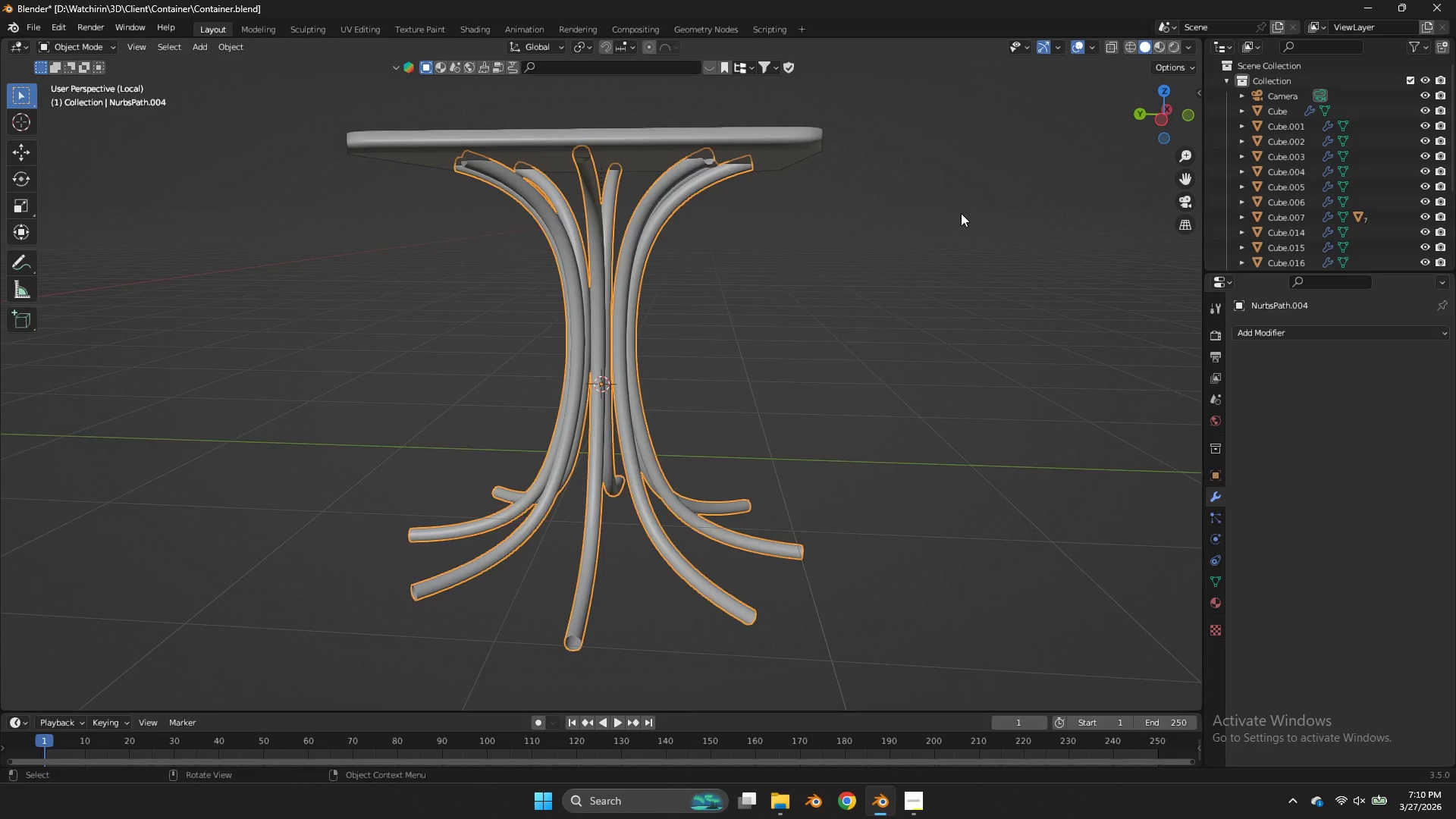 
key(NumpadDivide)
 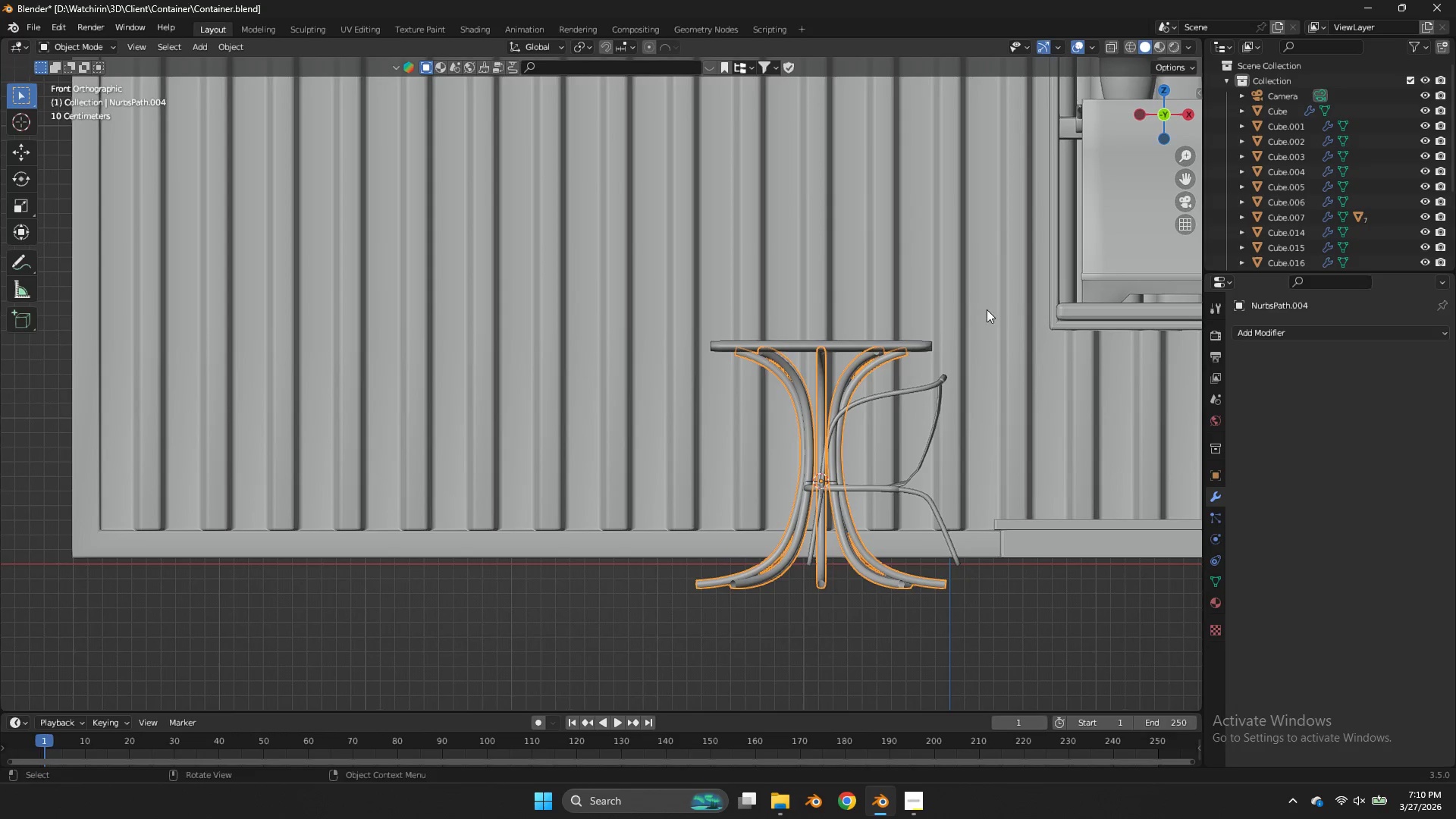 
key(G)
 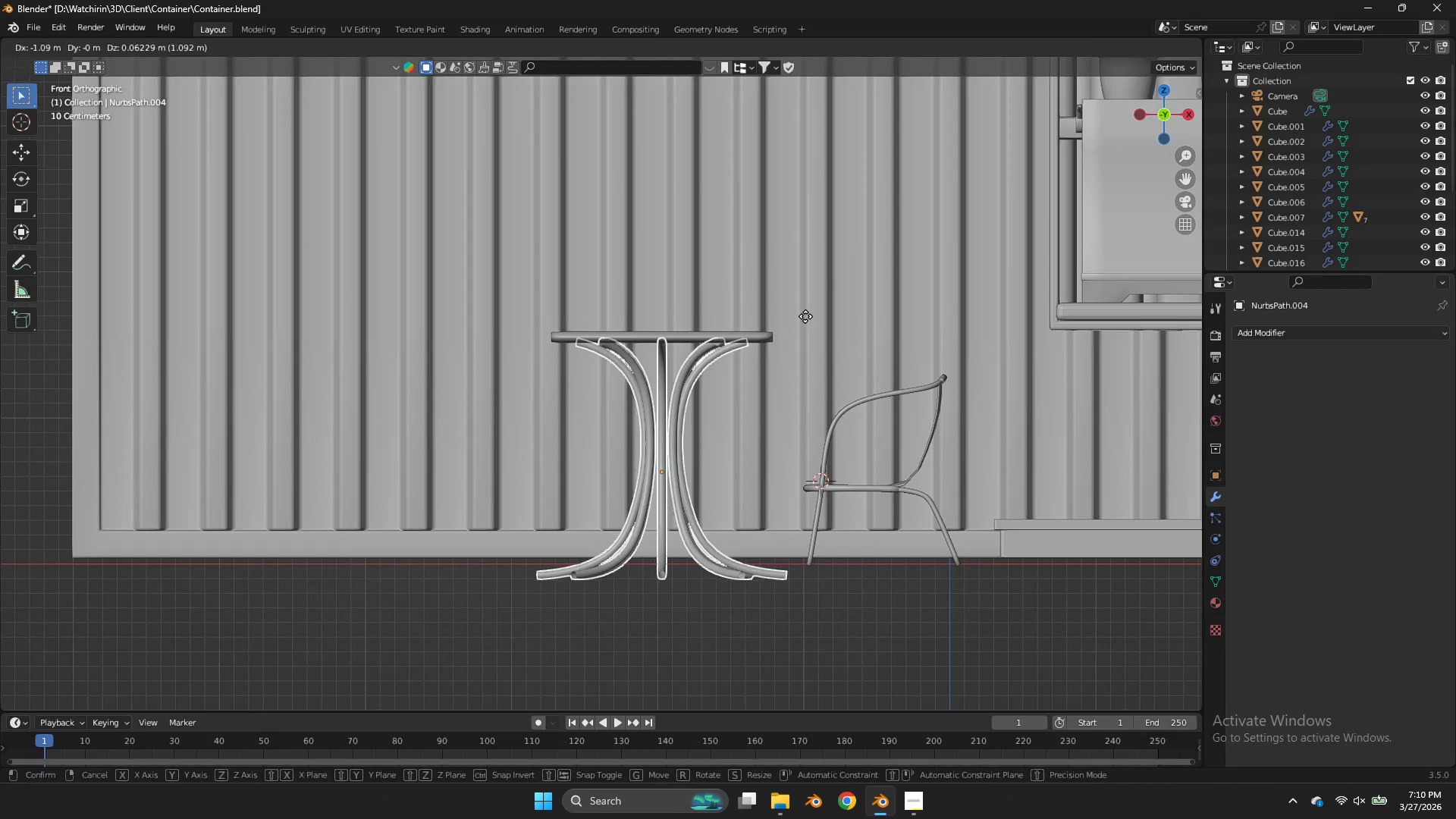 
left_click([805, 316])
 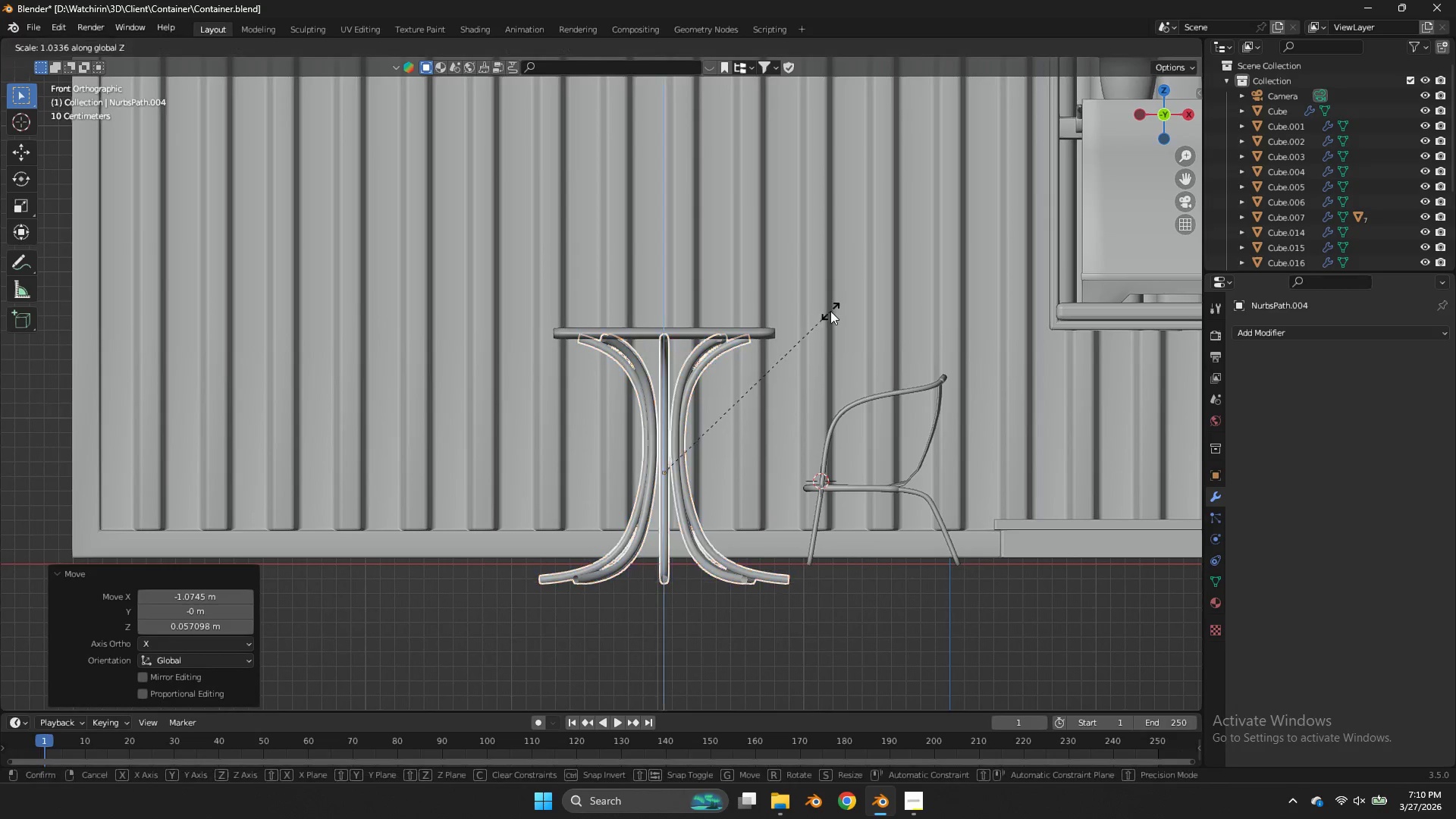 
type(sz)
 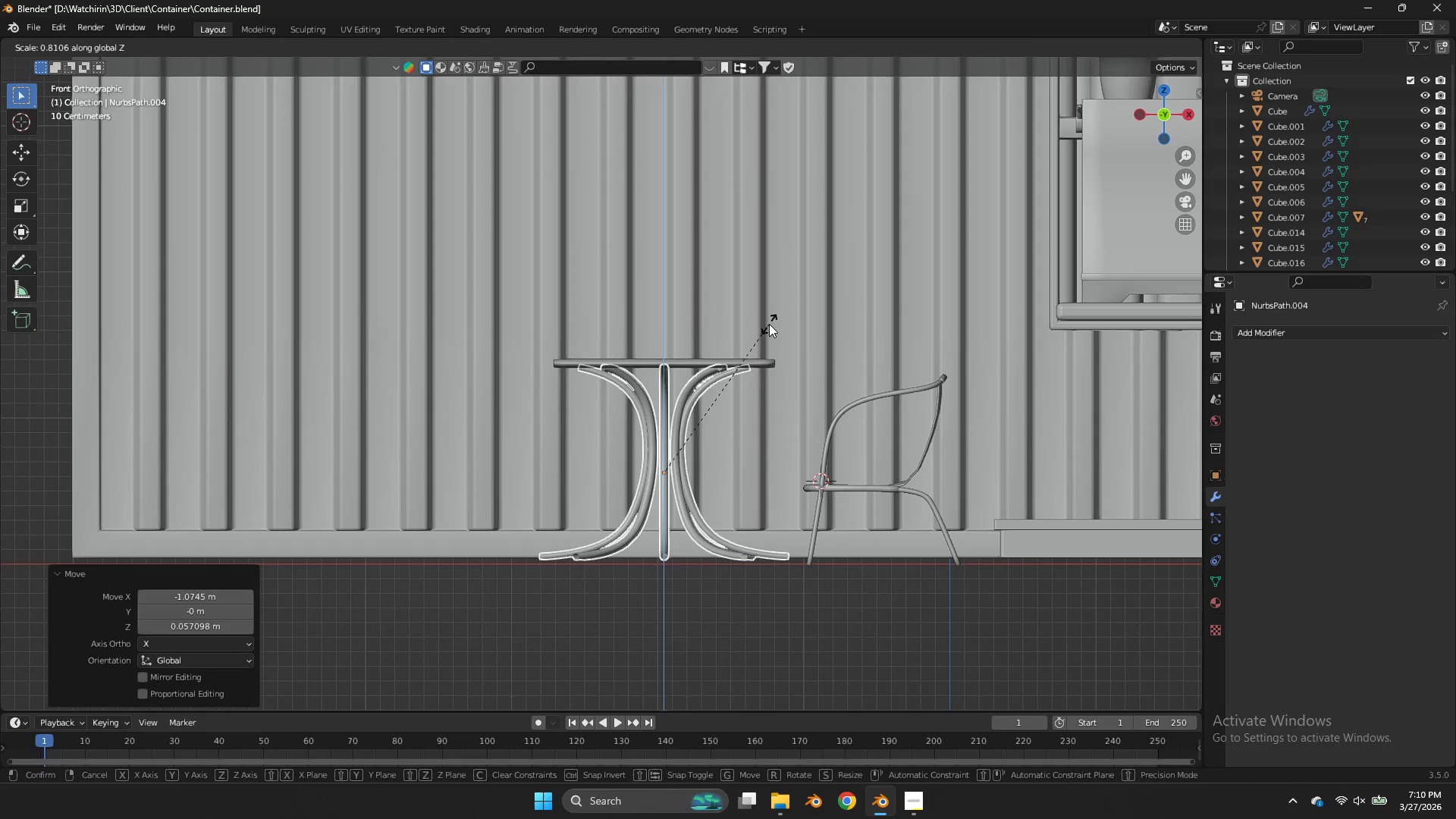 
left_click([767, 326])
 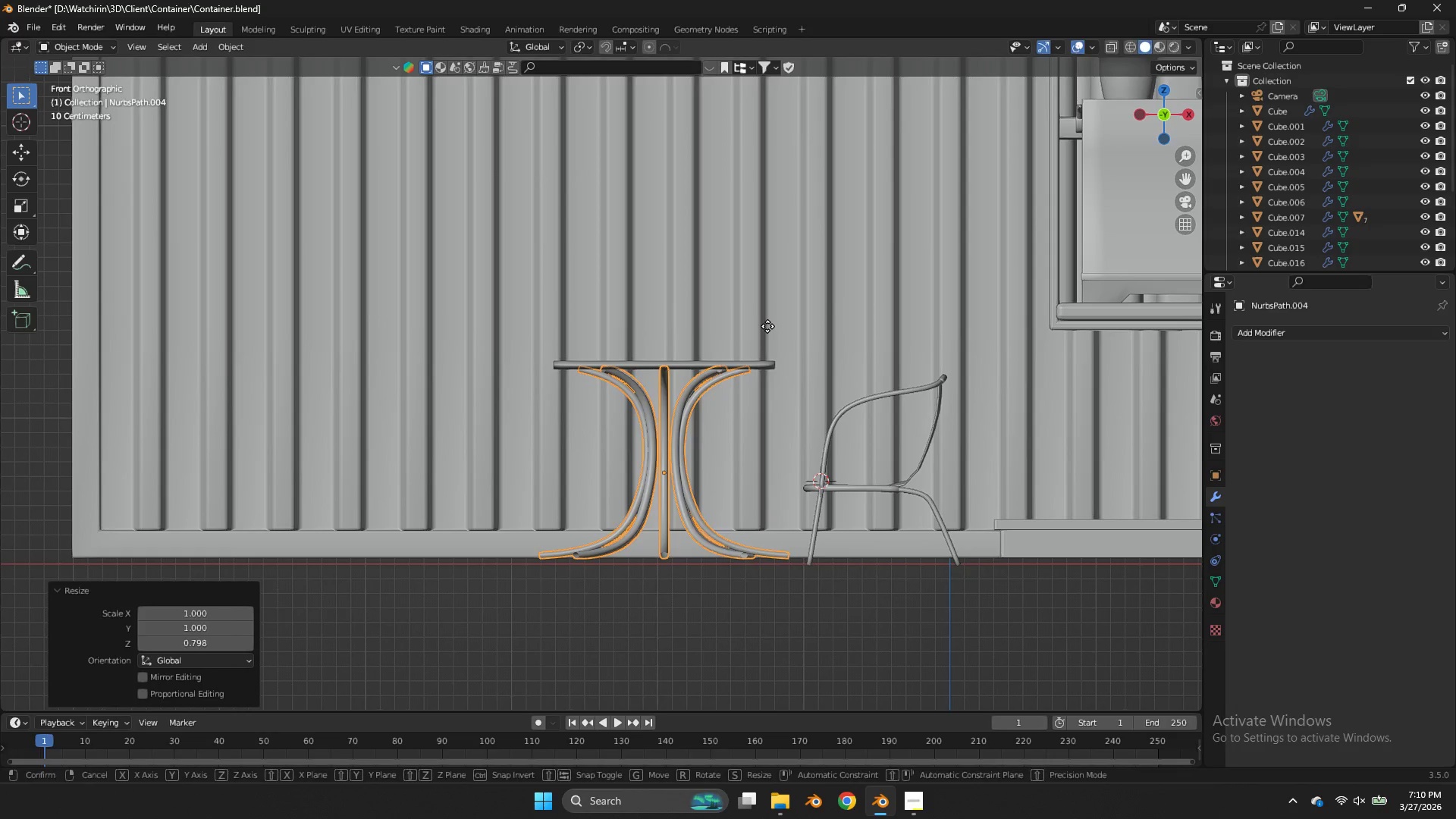 
type(gz)
 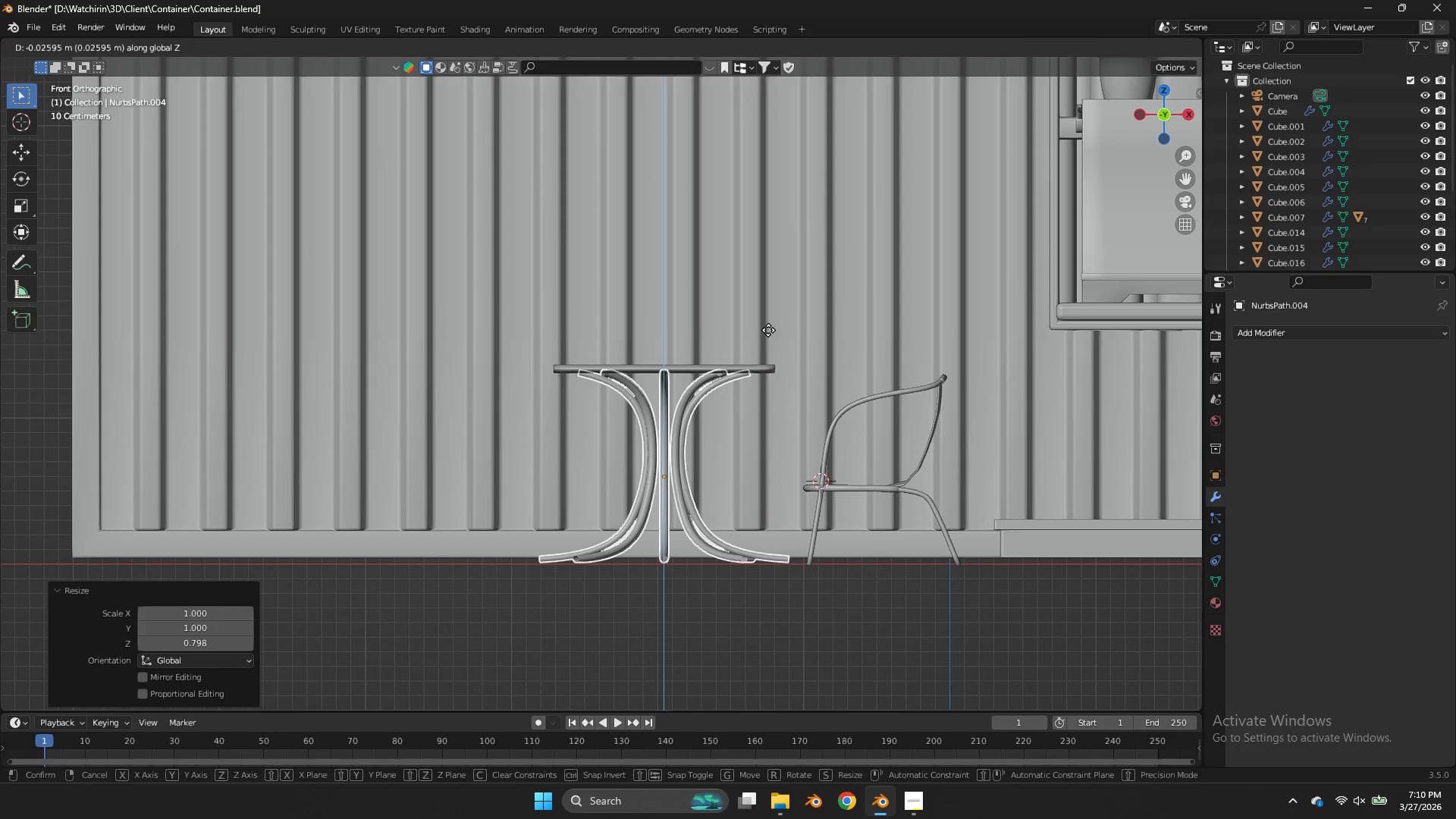 
left_click([768, 330])
 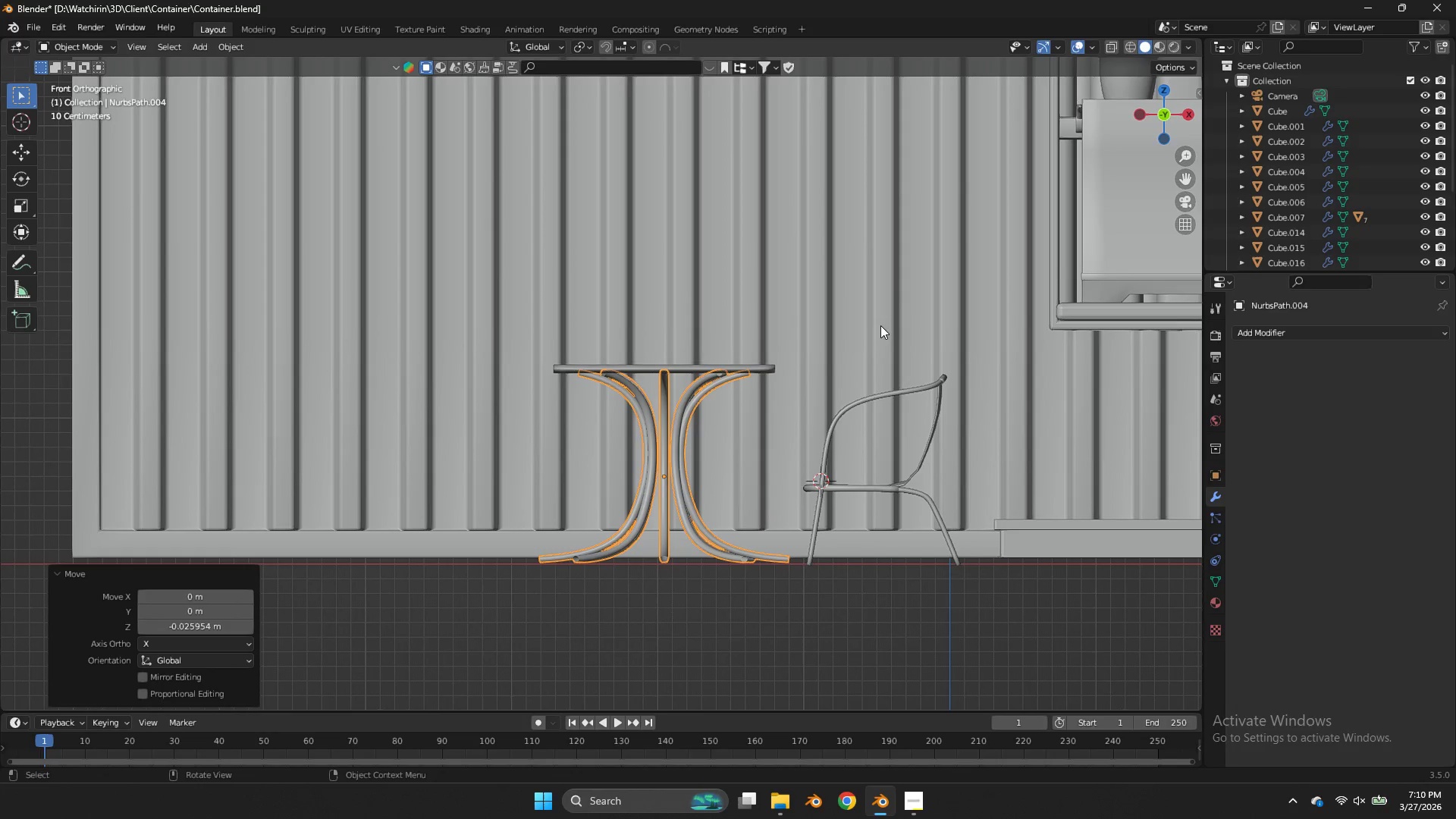 
type(gz)
 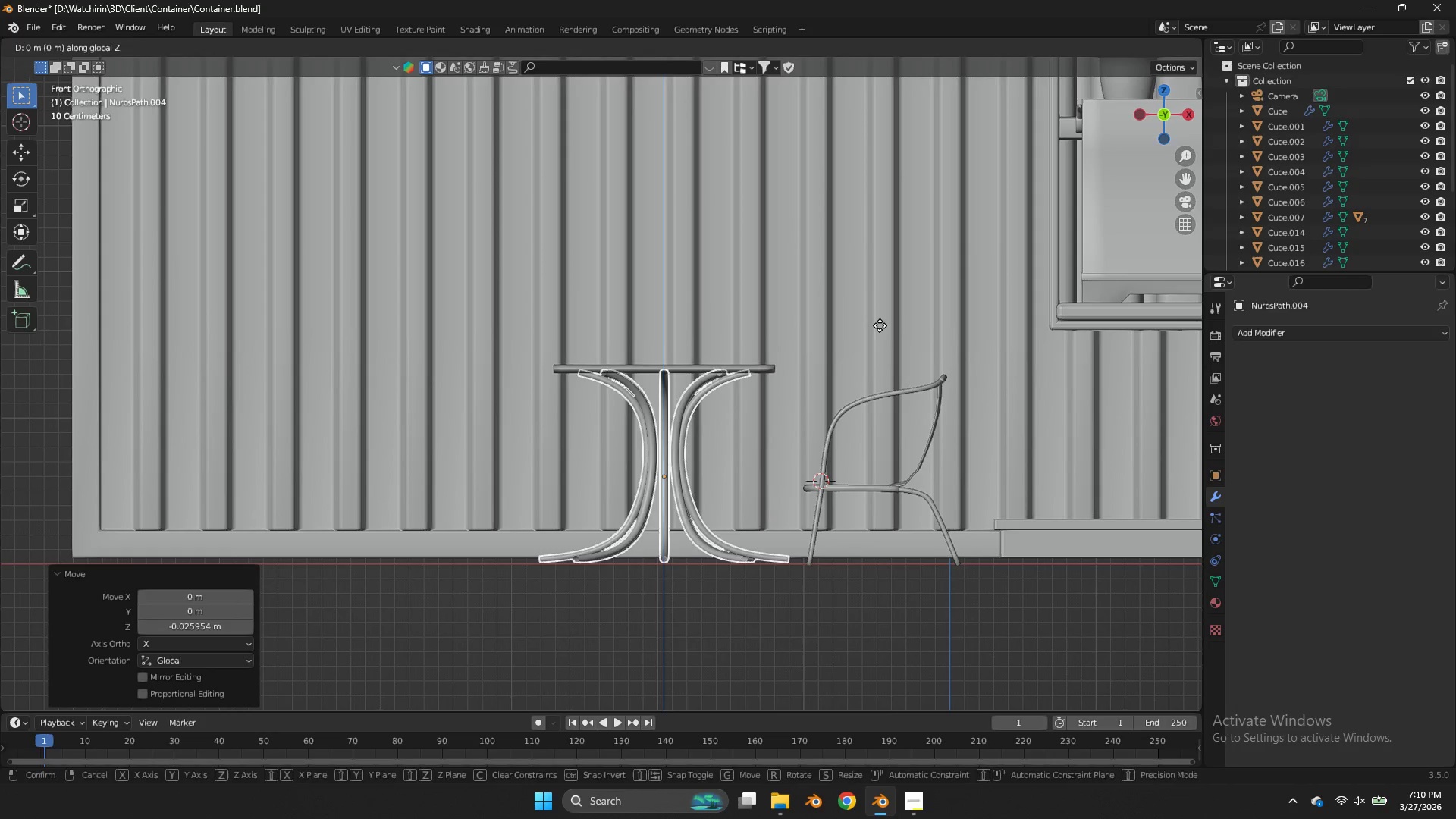 
right_click([880, 325])
 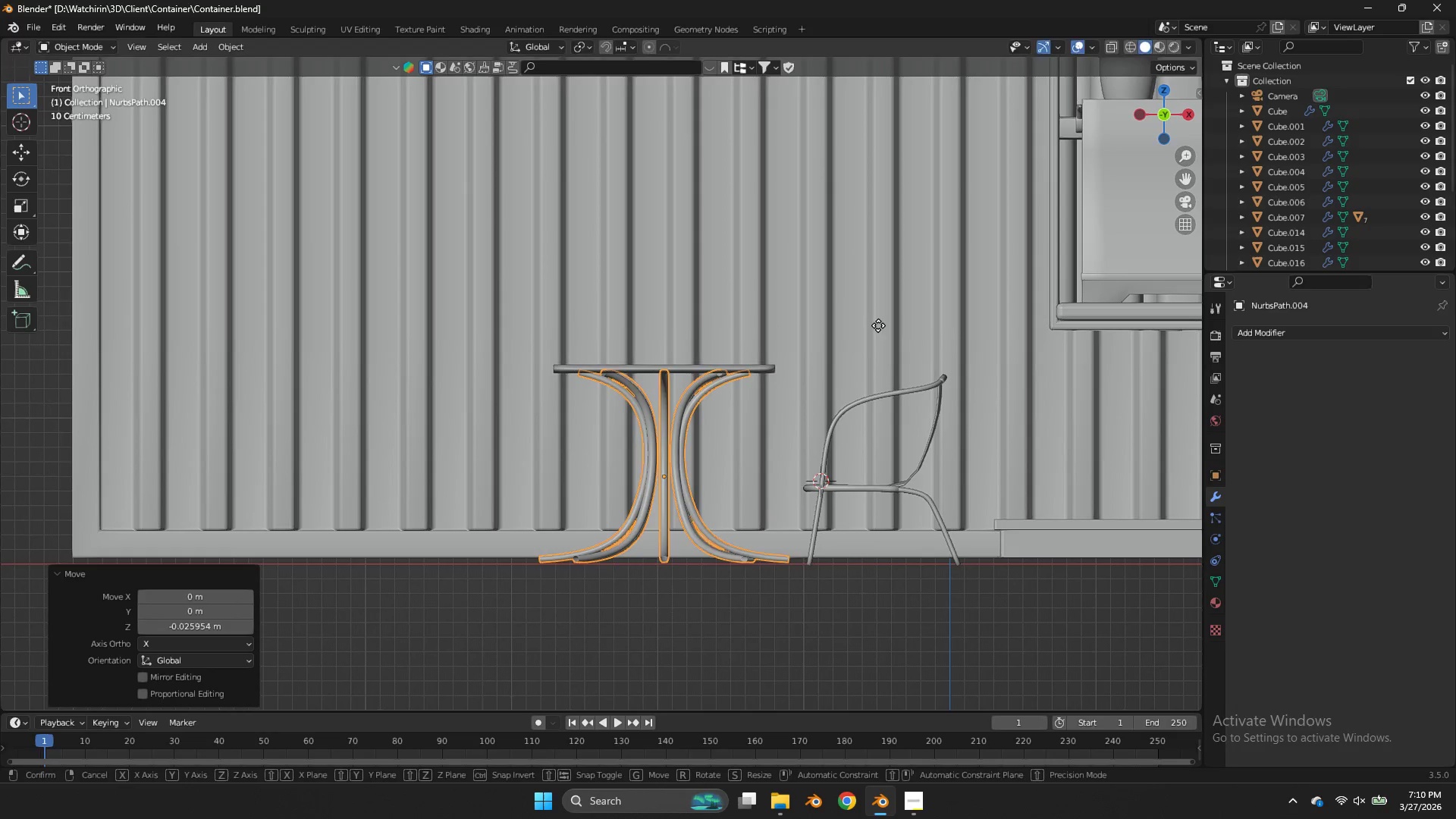 
key(G)
 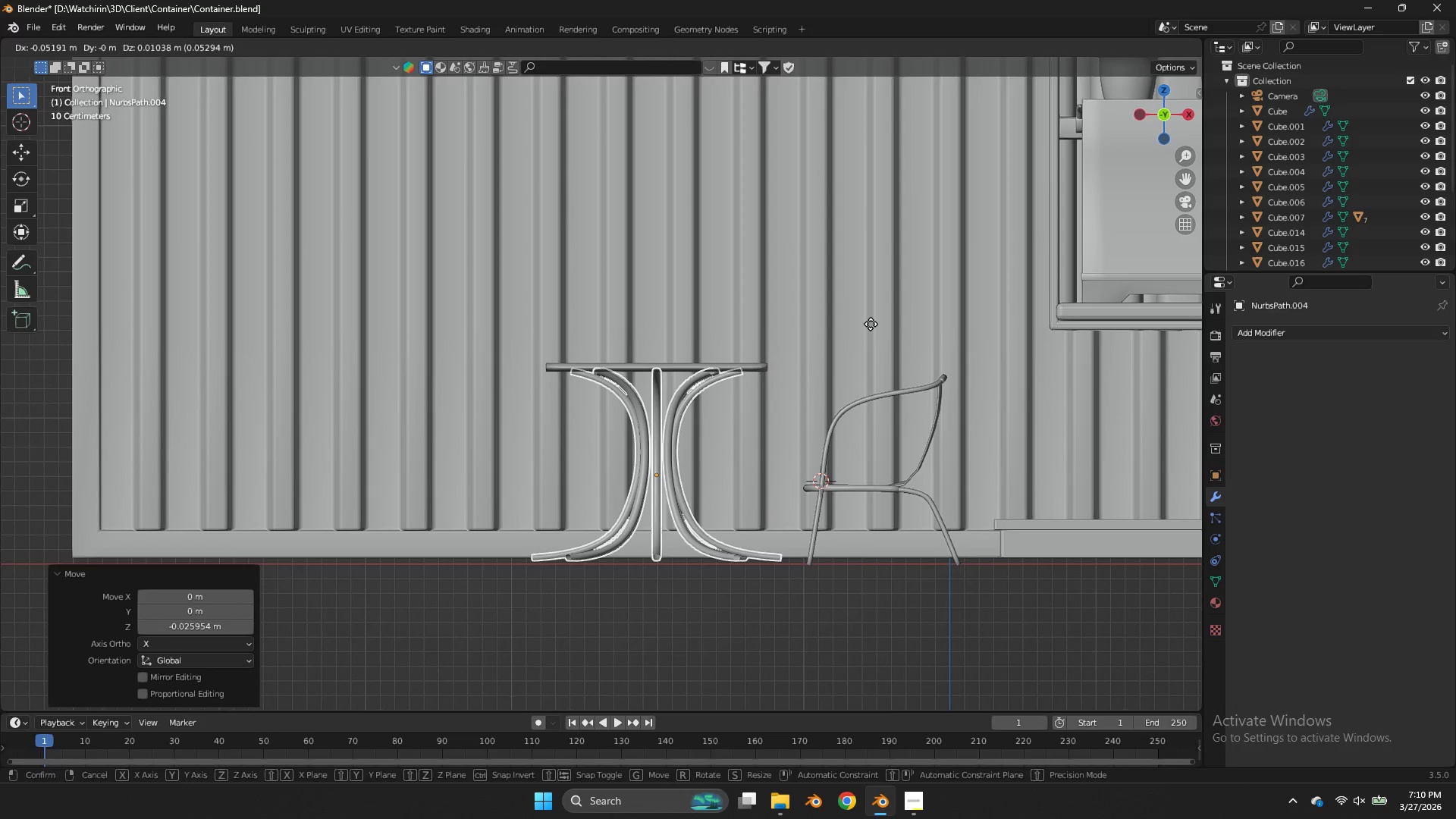 
left_click([871, 324])
 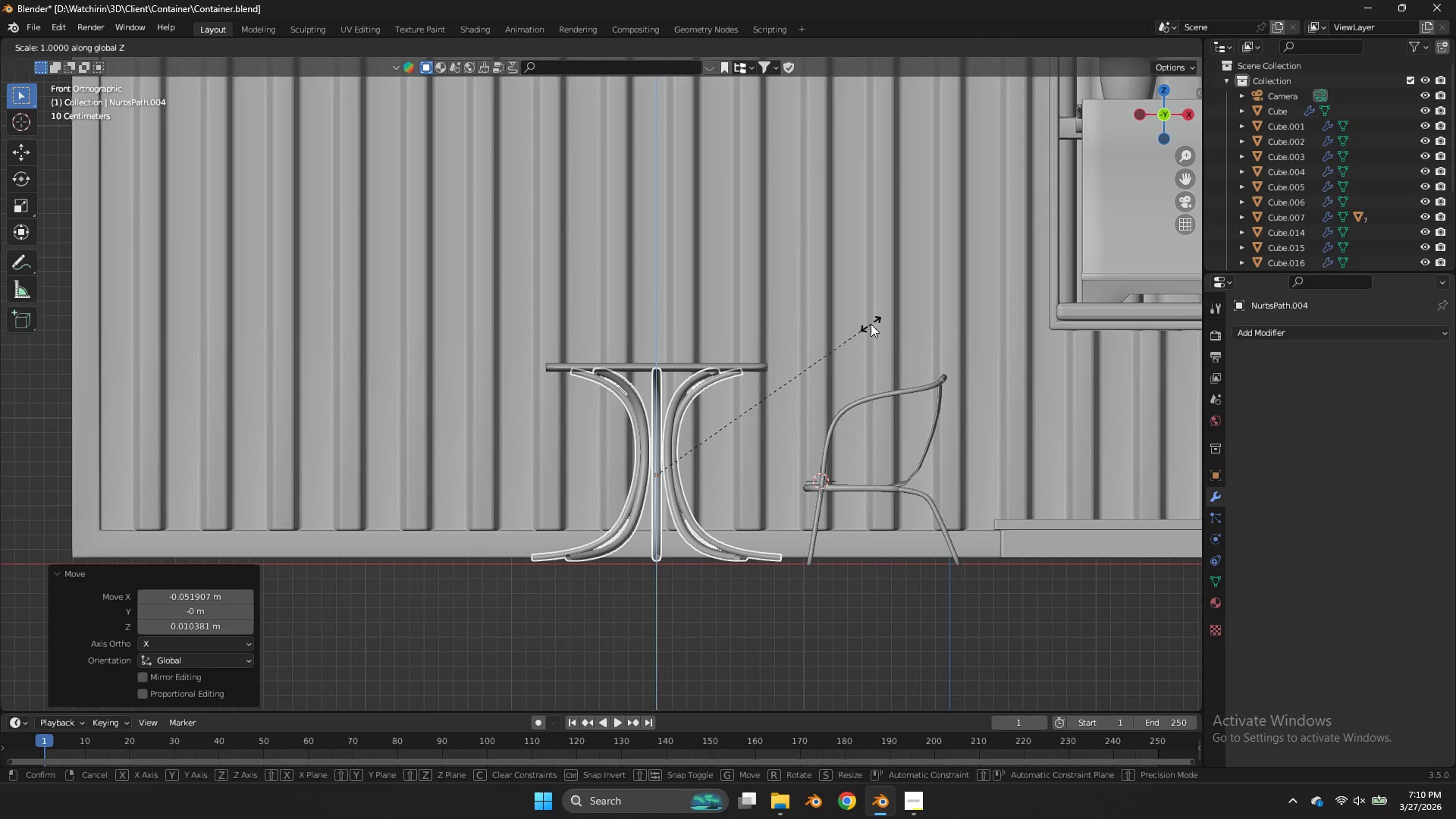 
type(sz)
 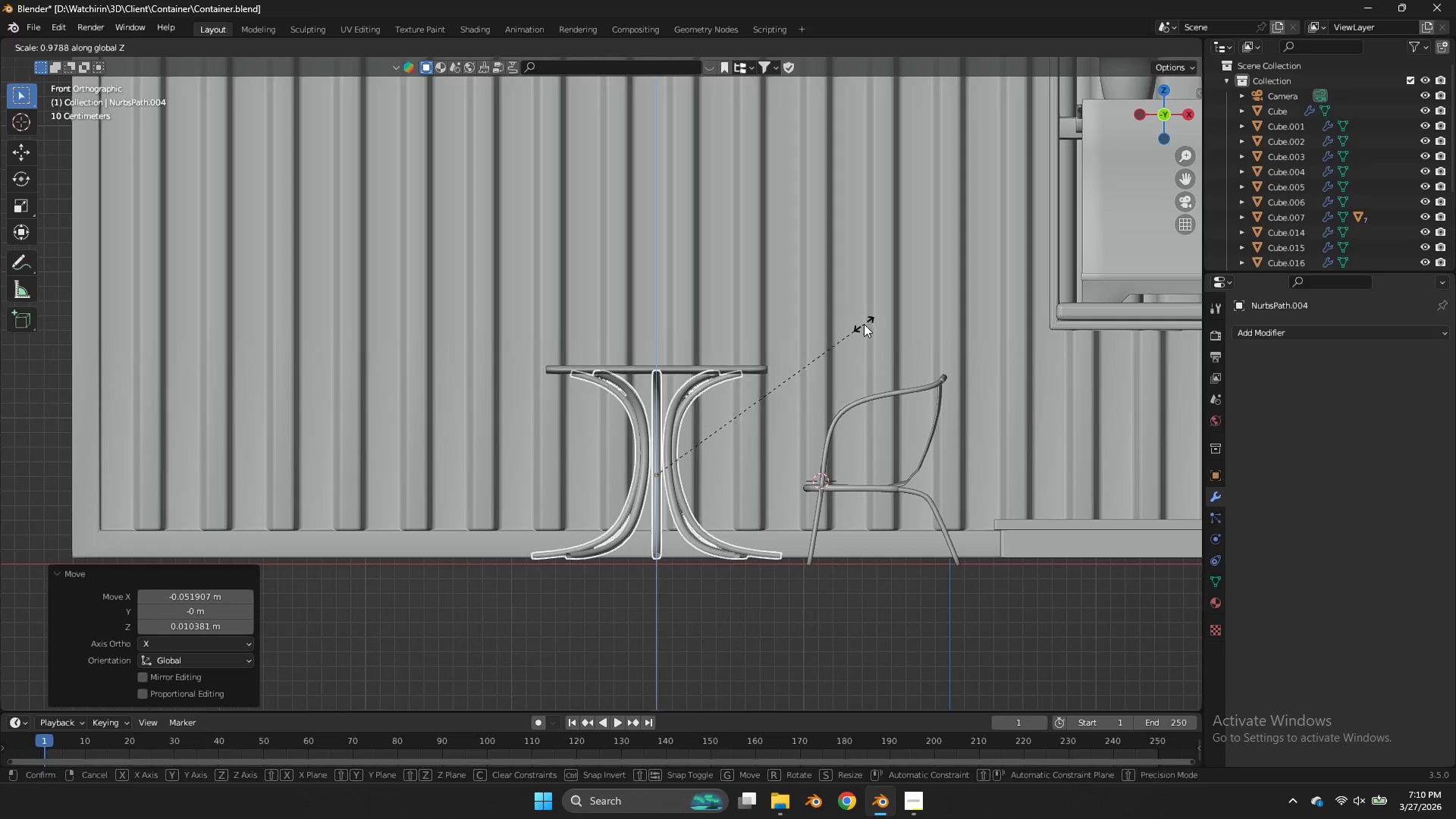 
left_click([864, 324])
 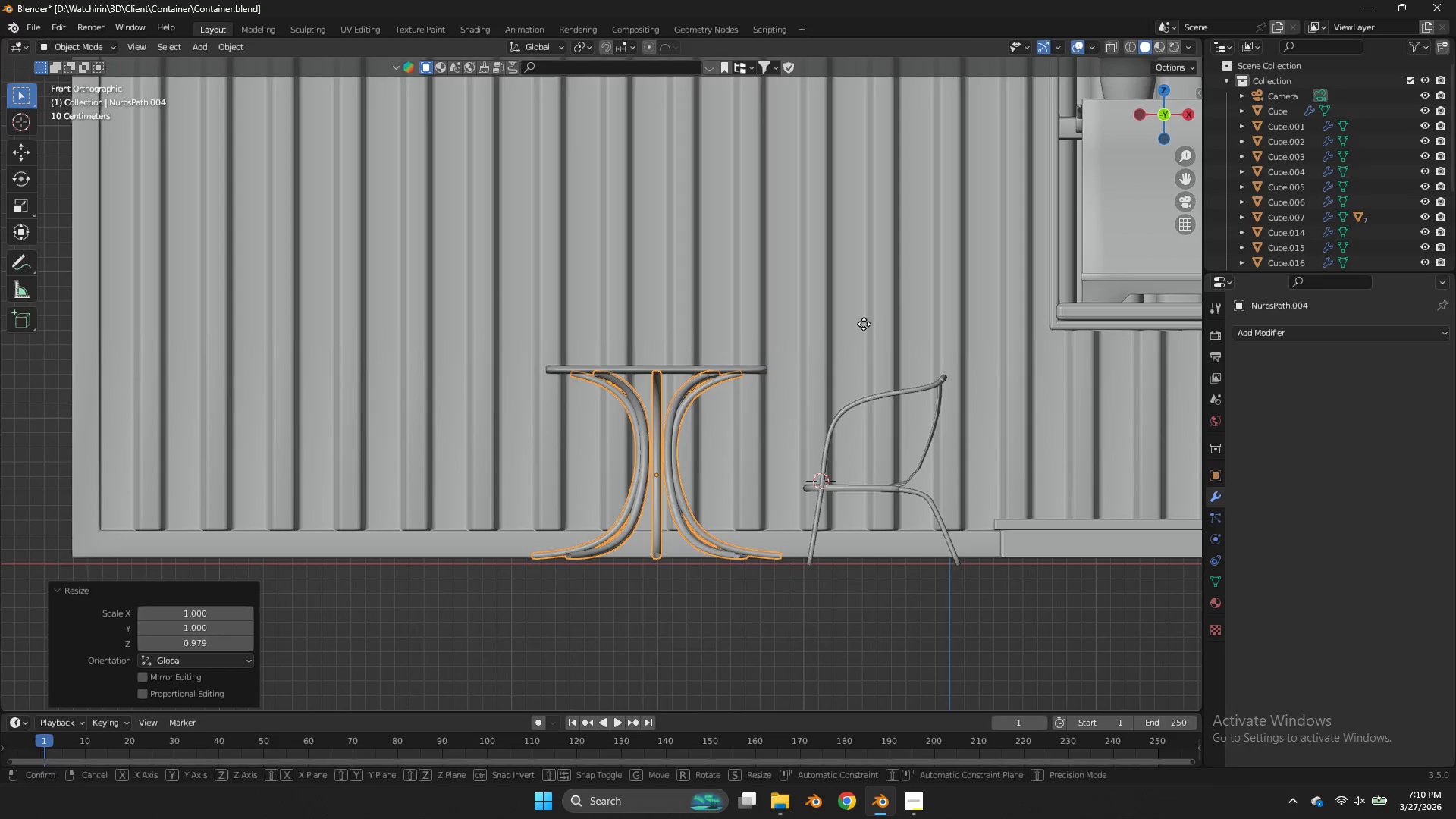 
type(gz)
 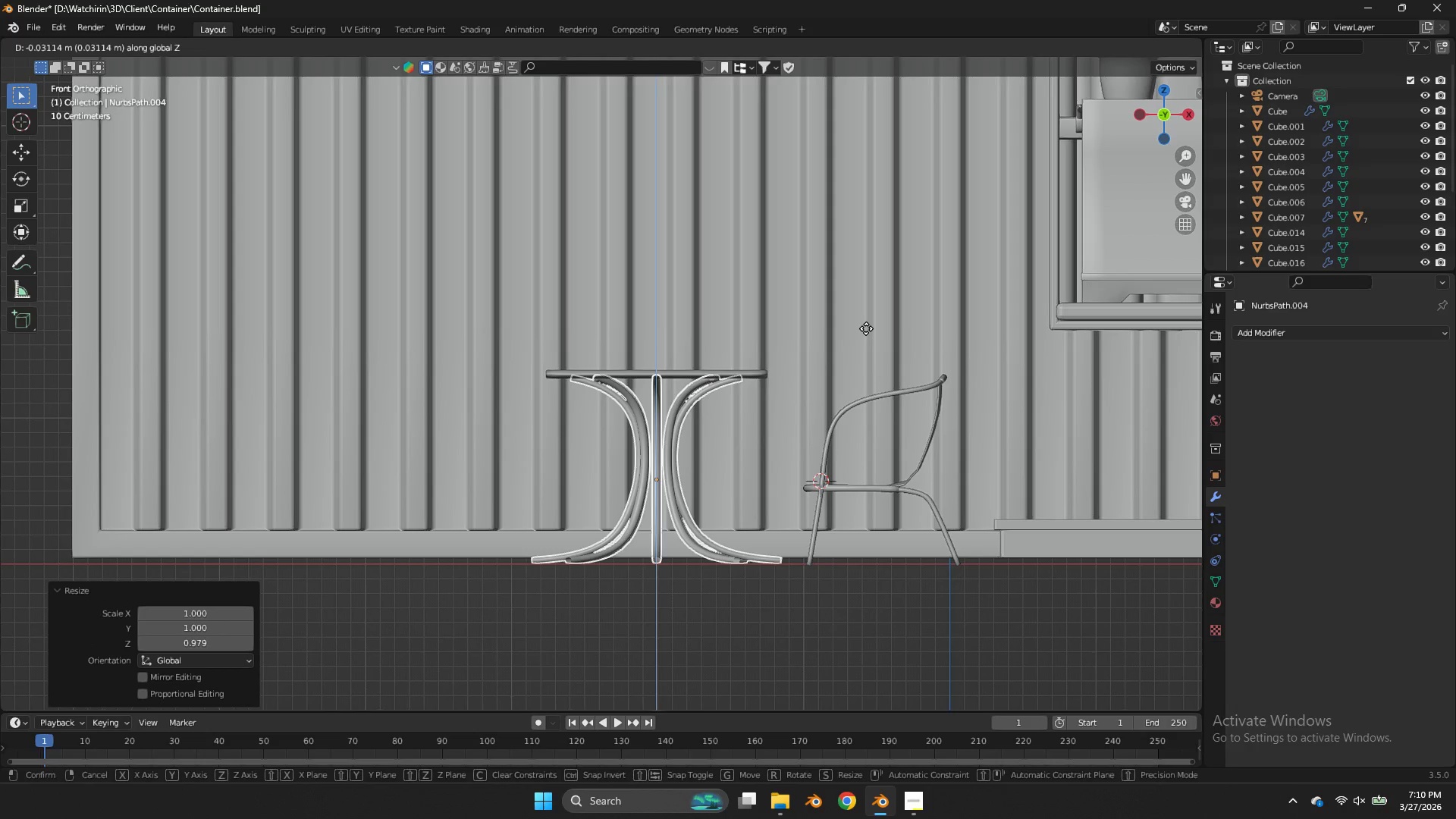 
left_click([866, 328])
 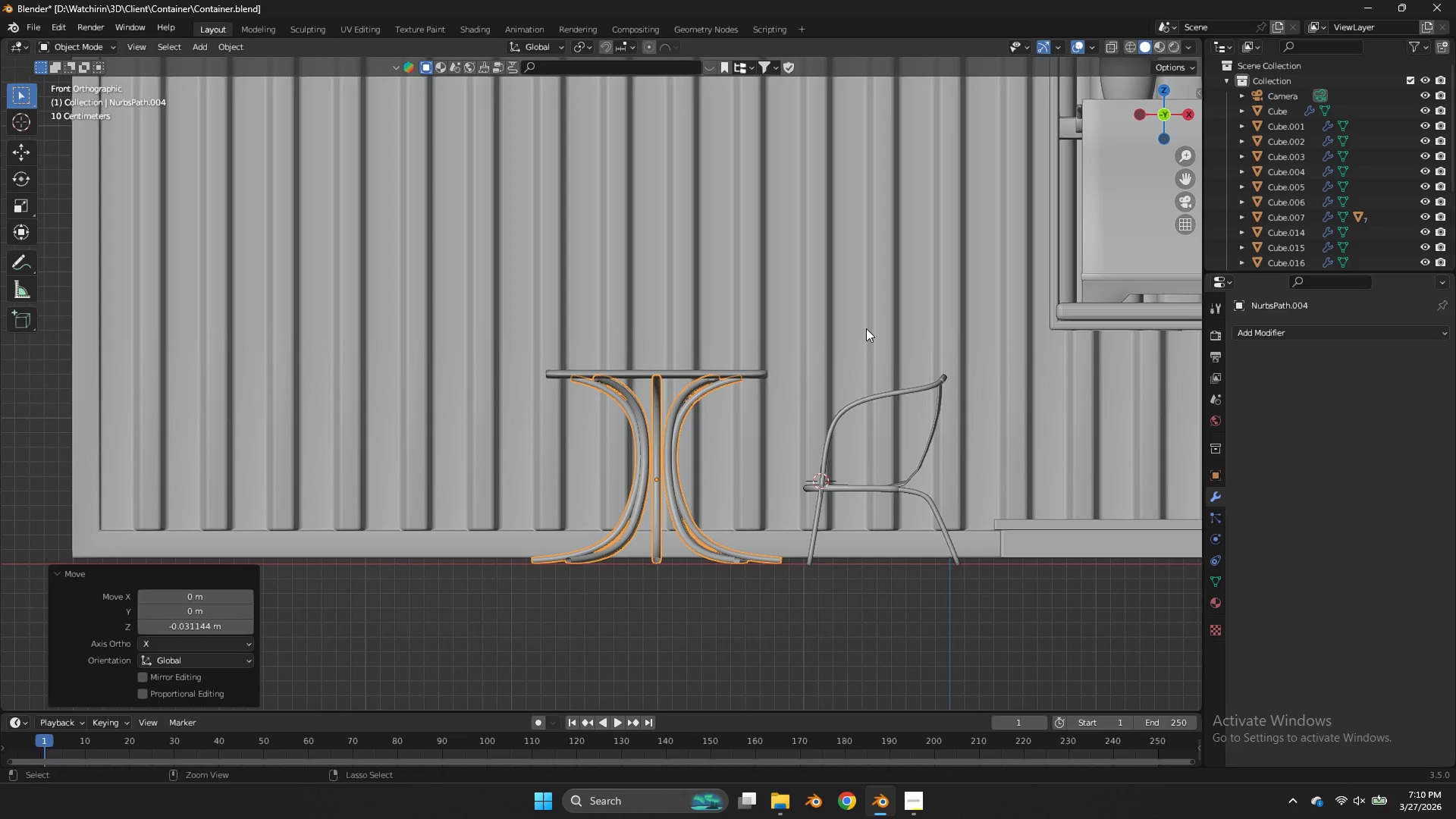 
key(Control+ControlLeft)
 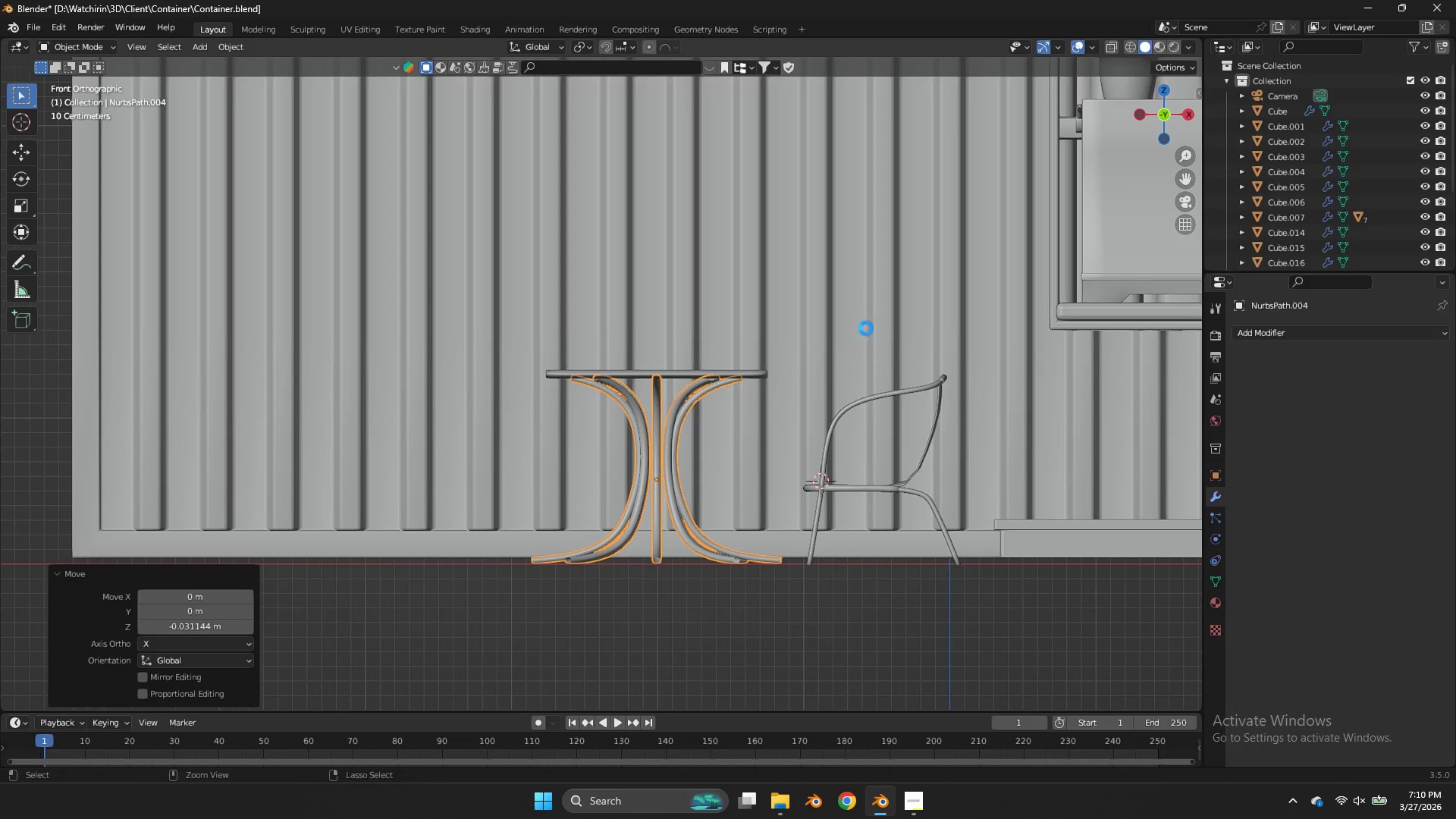 
key(Control+S)
 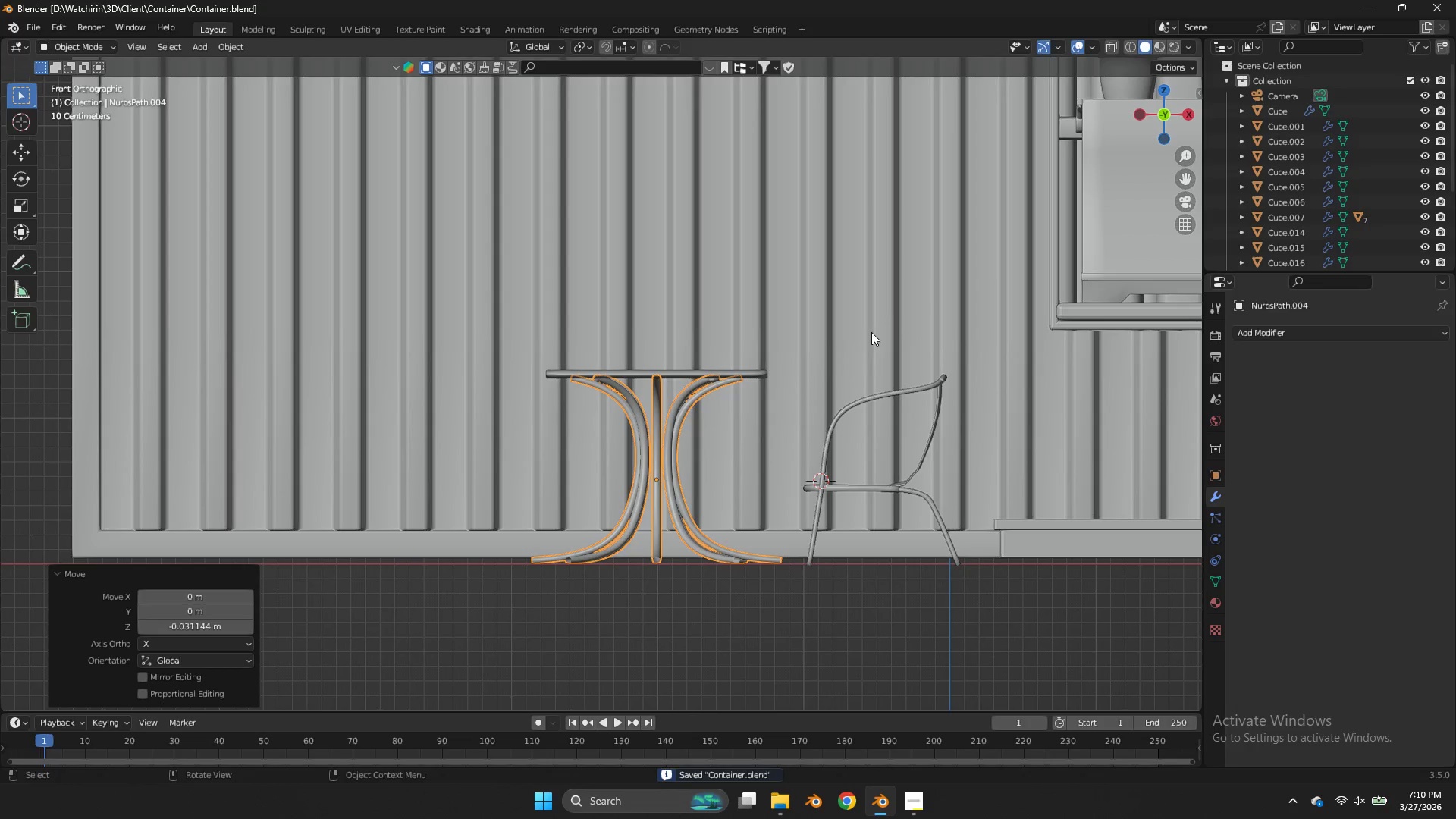 
key(Z)
 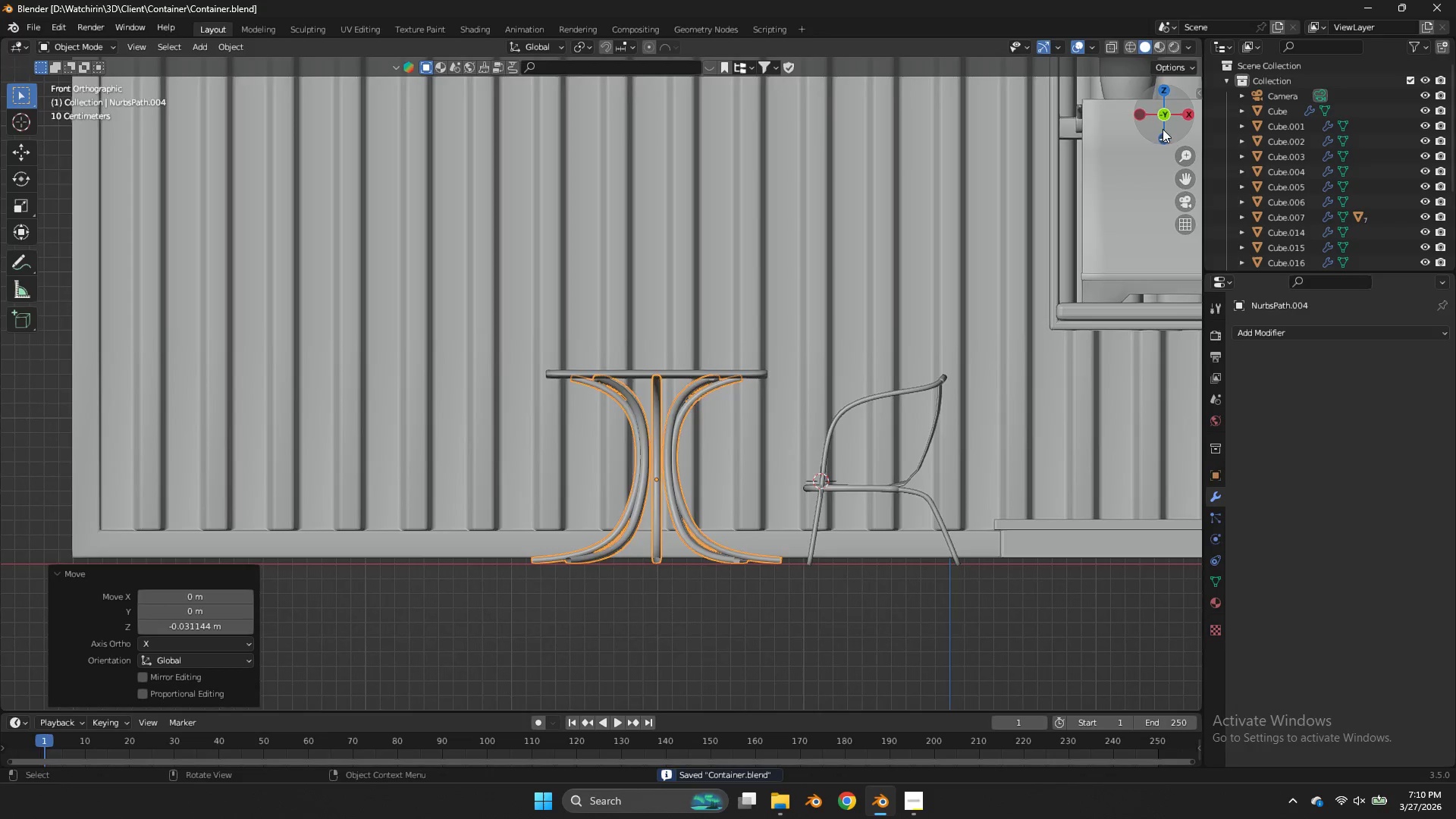 
left_click_drag(start_coordinate=[1163, 110], to_coordinate=[64, 149])
 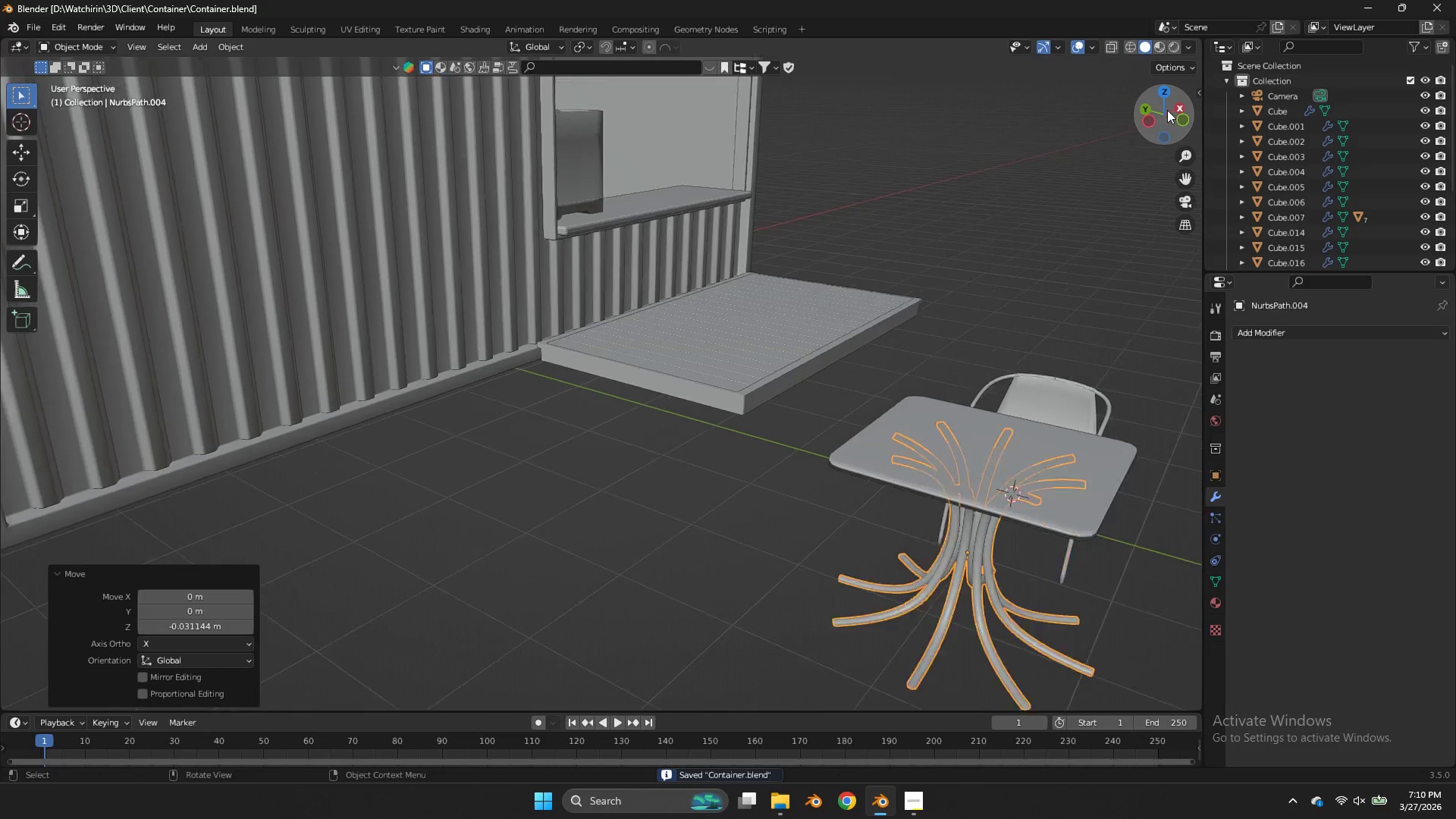 
left_click_drag(start_coordinate=[1167, 110], to_coordinate=[946, 143])
 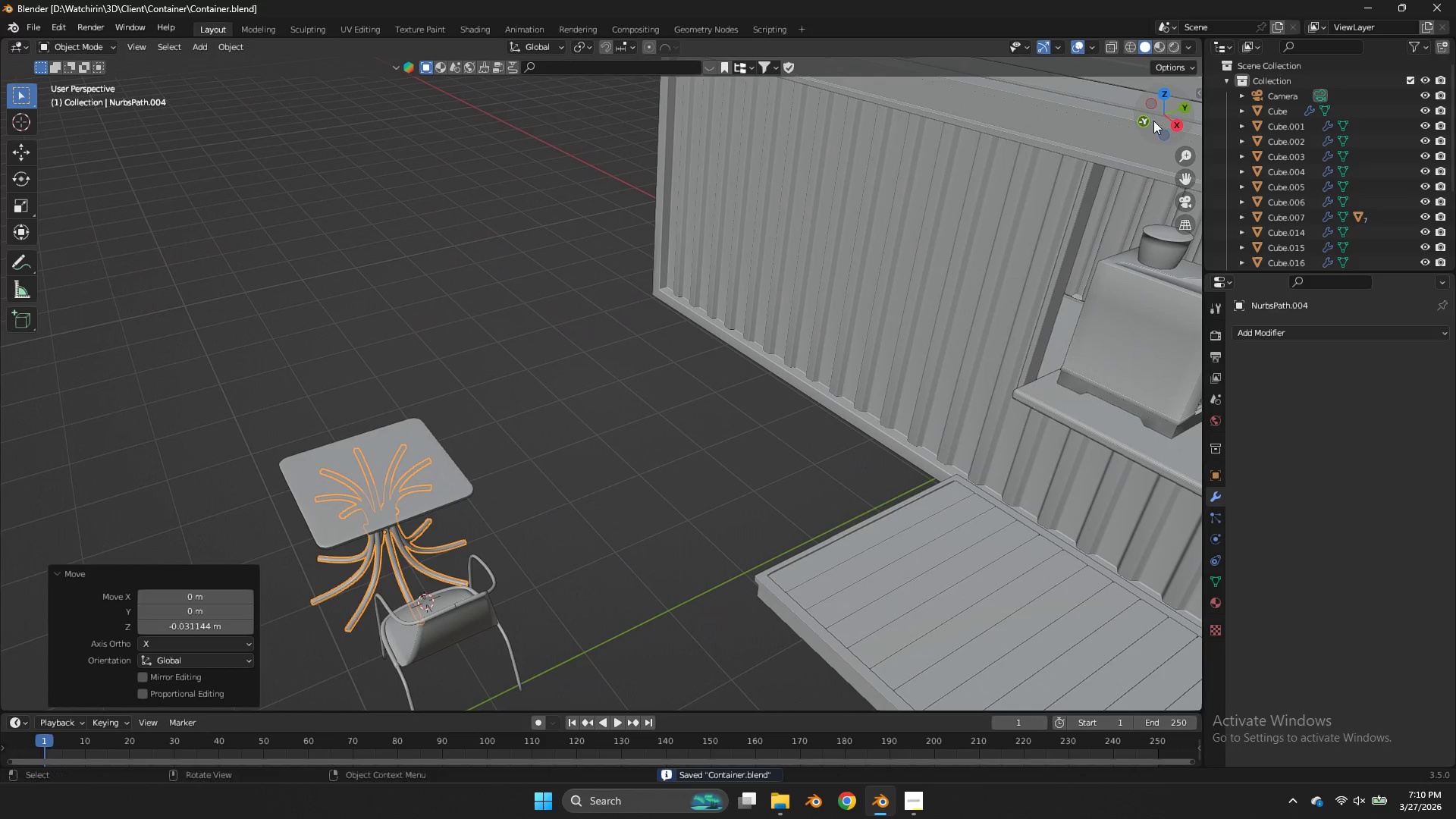 
scroll: coordinate [1167, 110], scroll_direction: down, amount: 3.0
 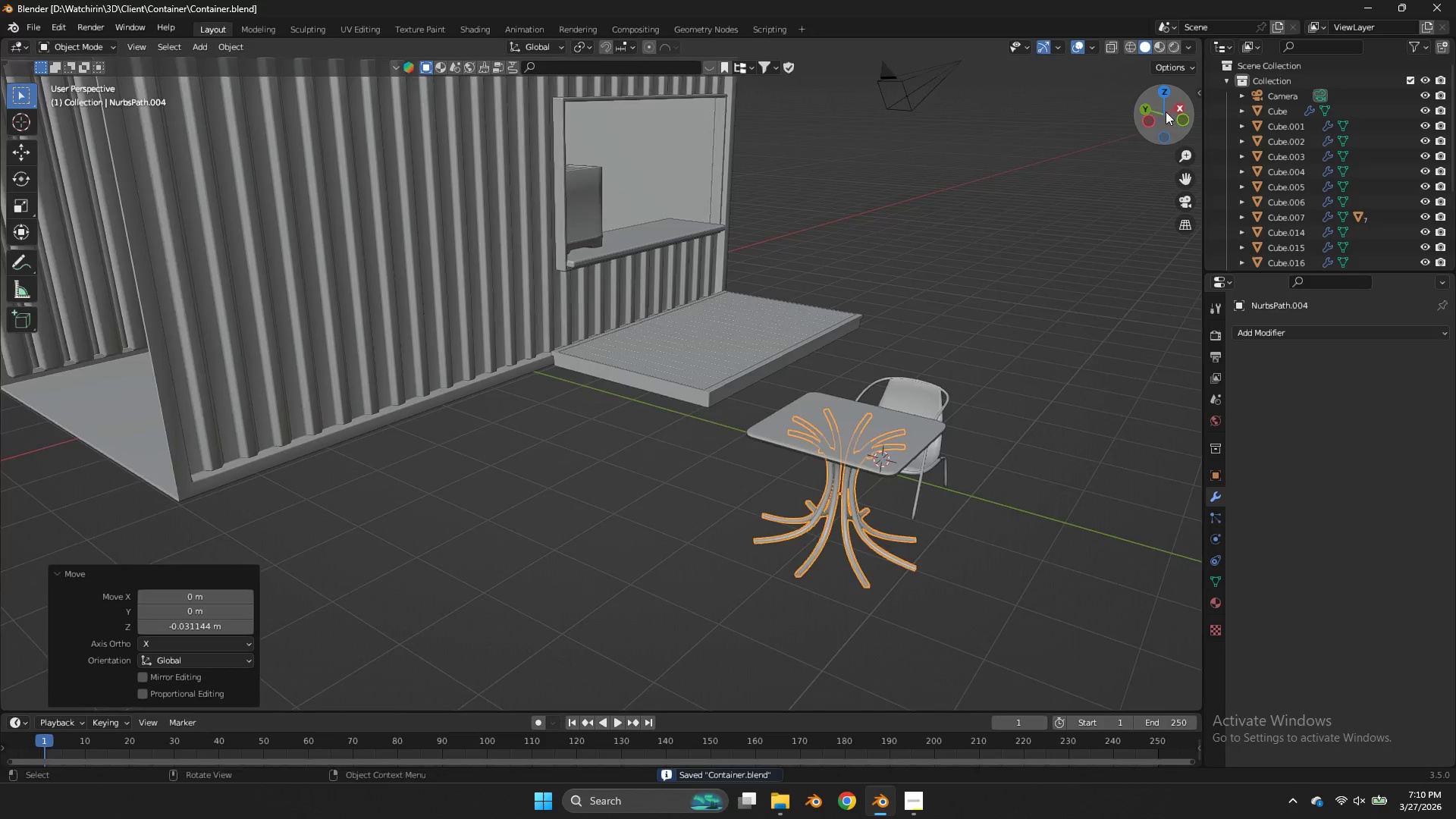 
mouse_move([1153, 139])
 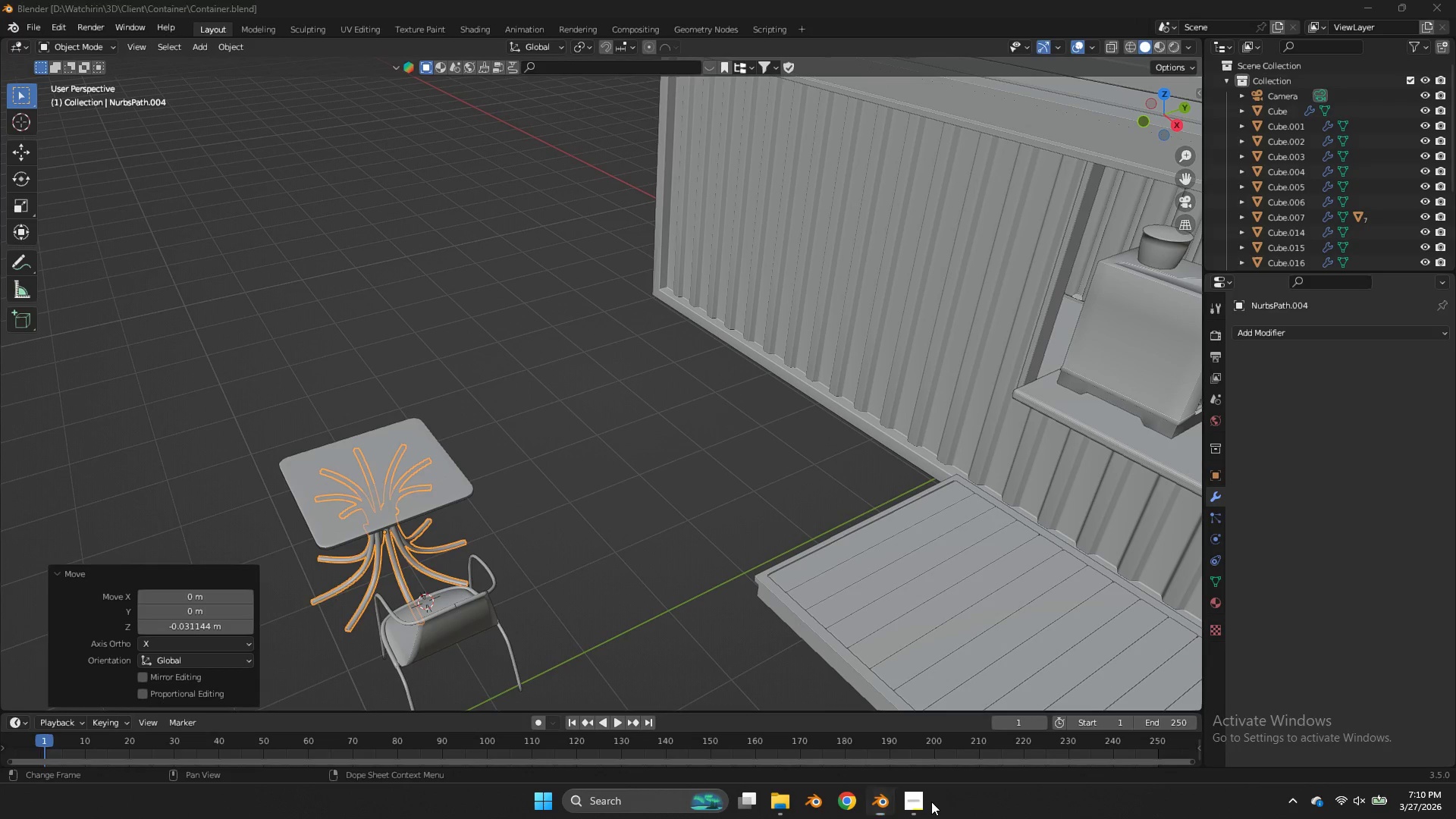 
double_click([919, 805])